 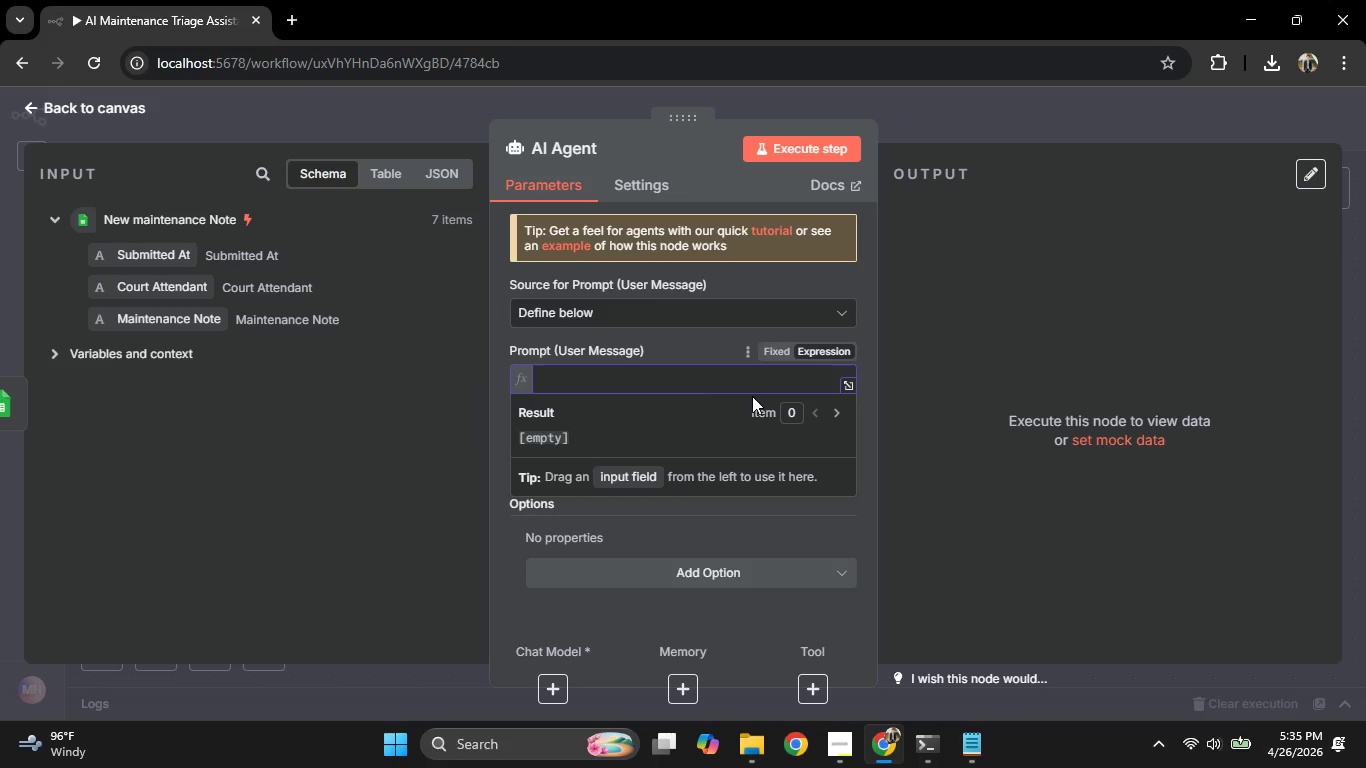 
left_click([739, 381])
 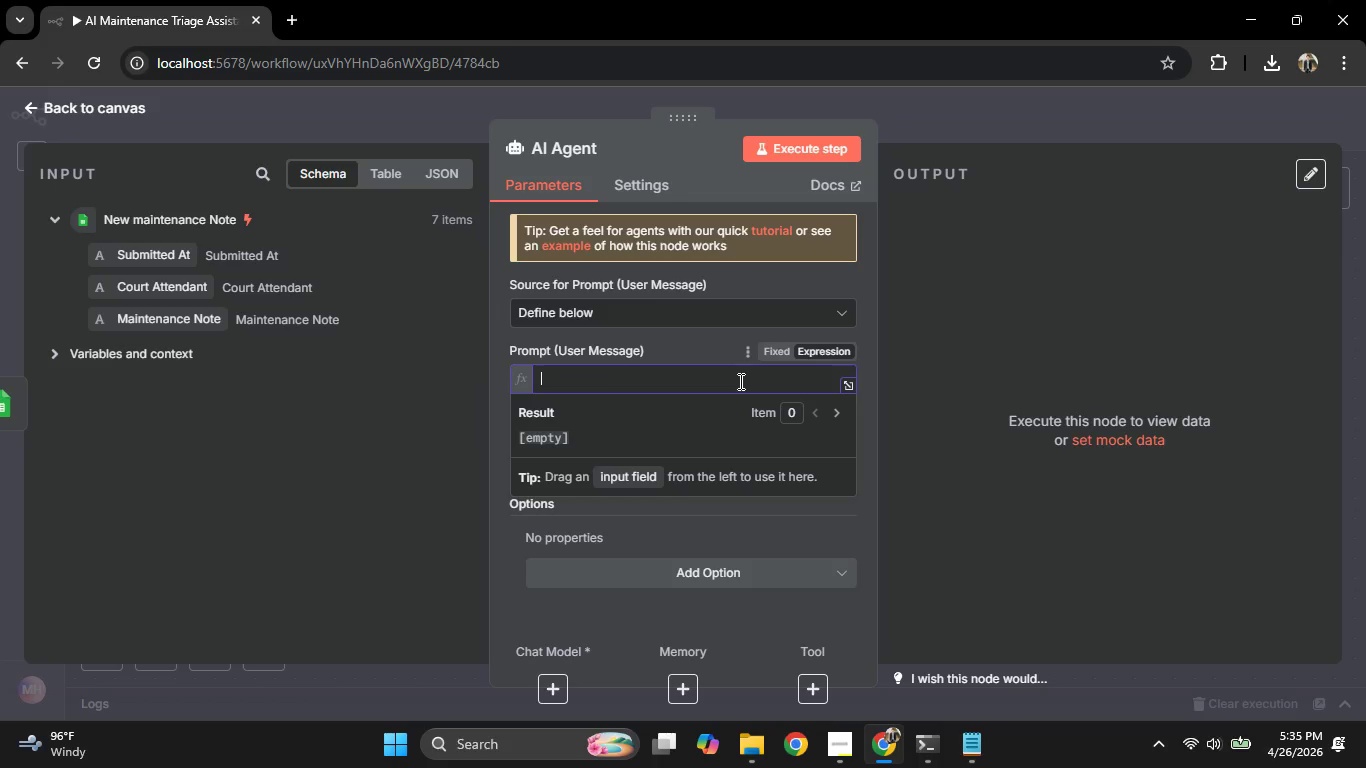 
type(Maintenance note from staff)
 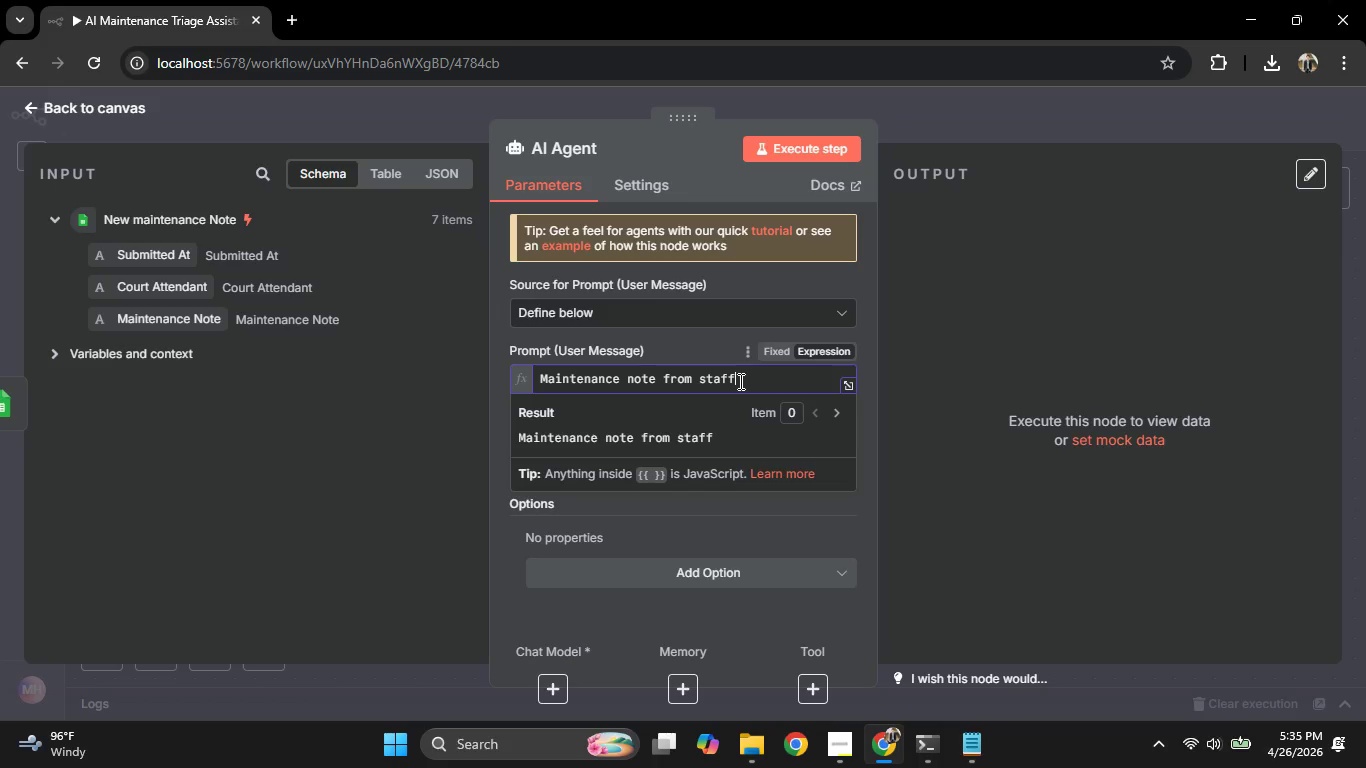 
key(Enter)
 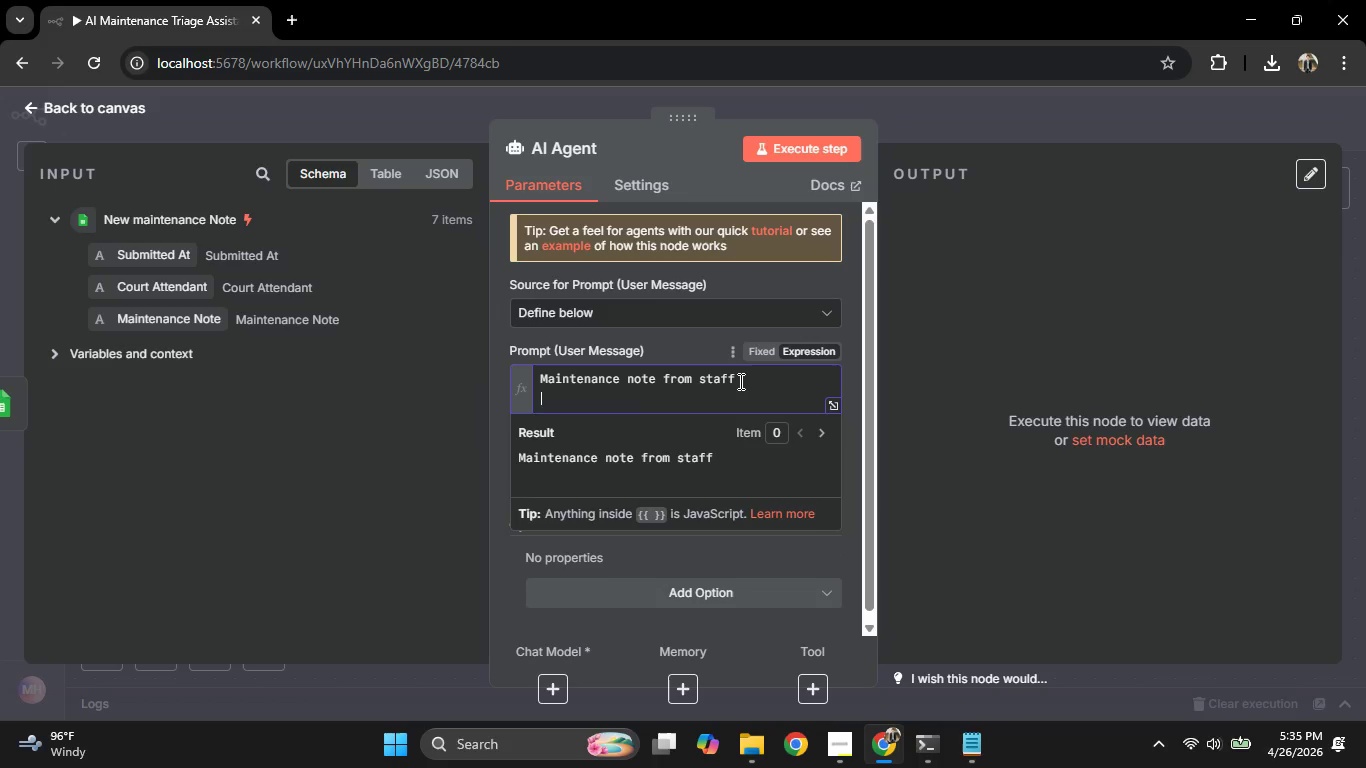 
key(Shift+BracketLeft)
 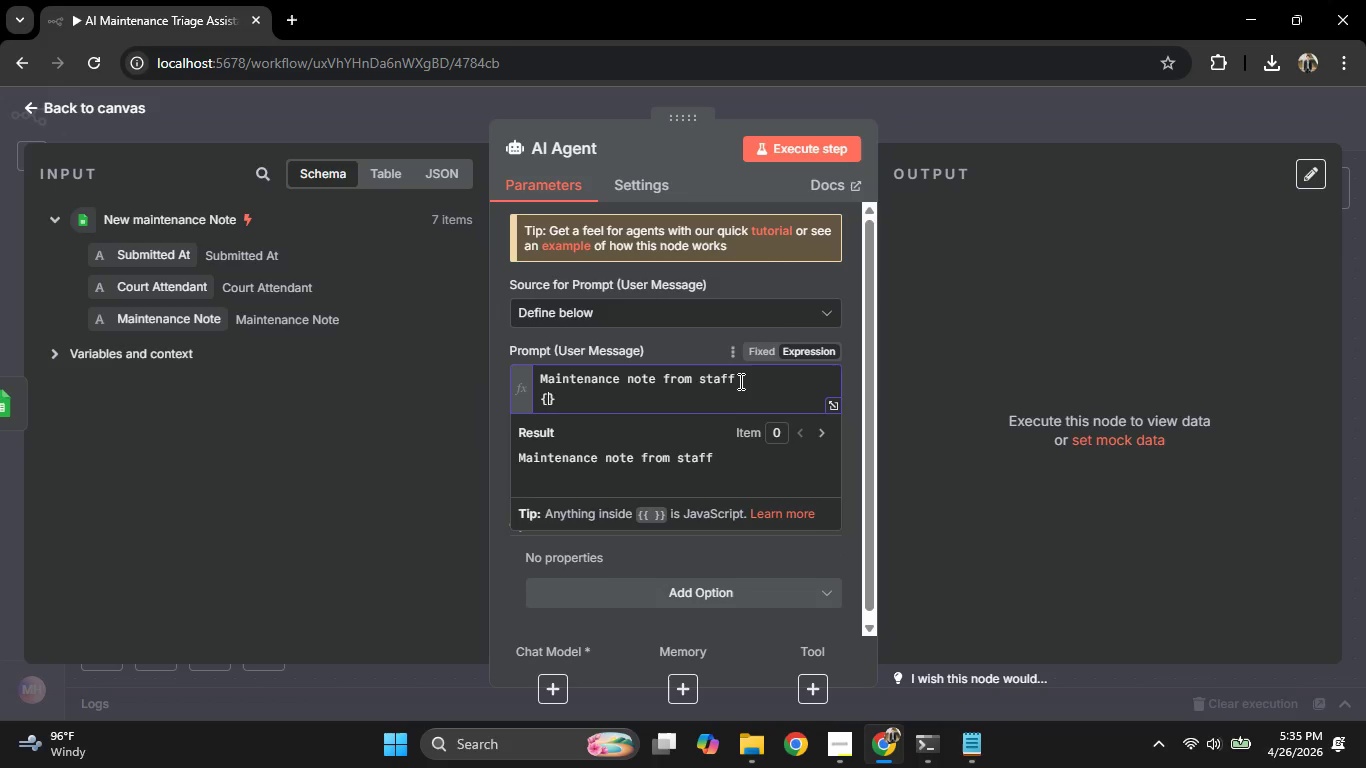 
key(Shift+BracketLeft)
 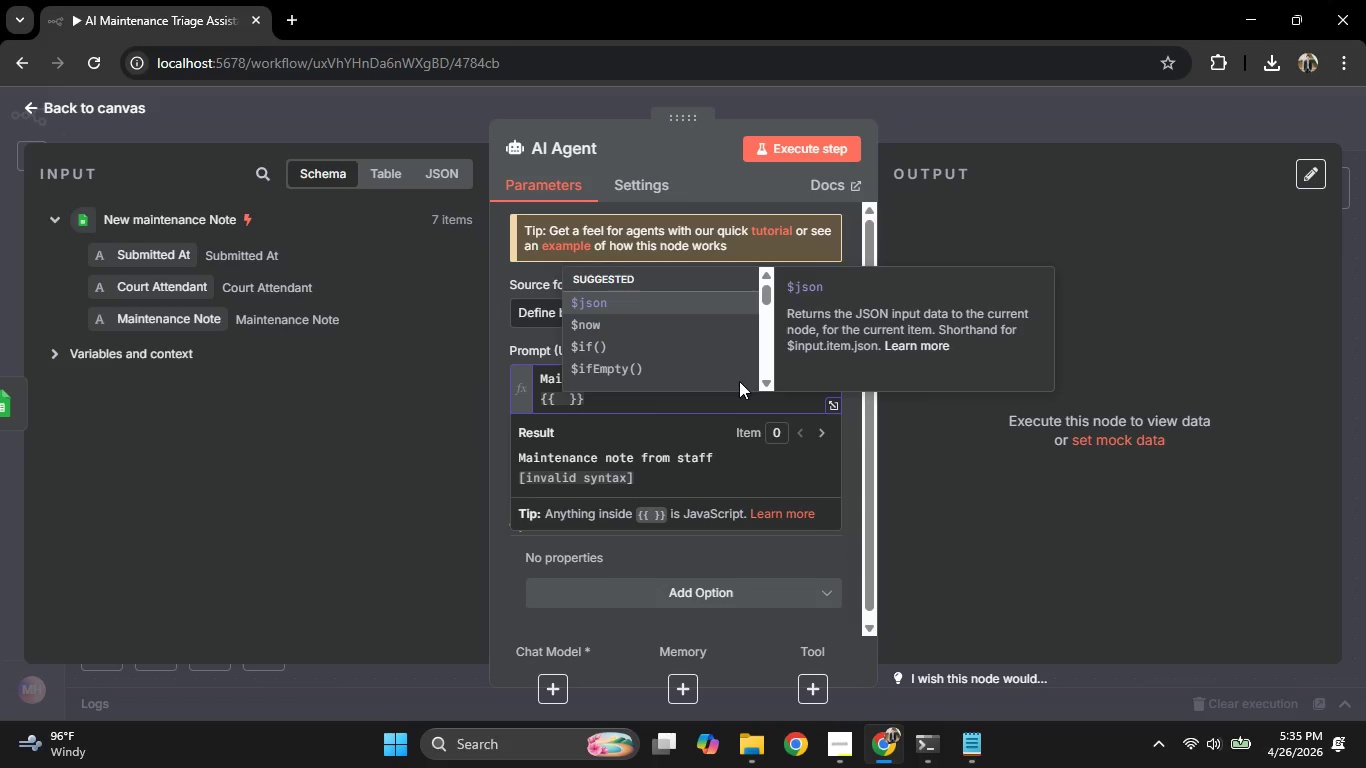 
key(S)
 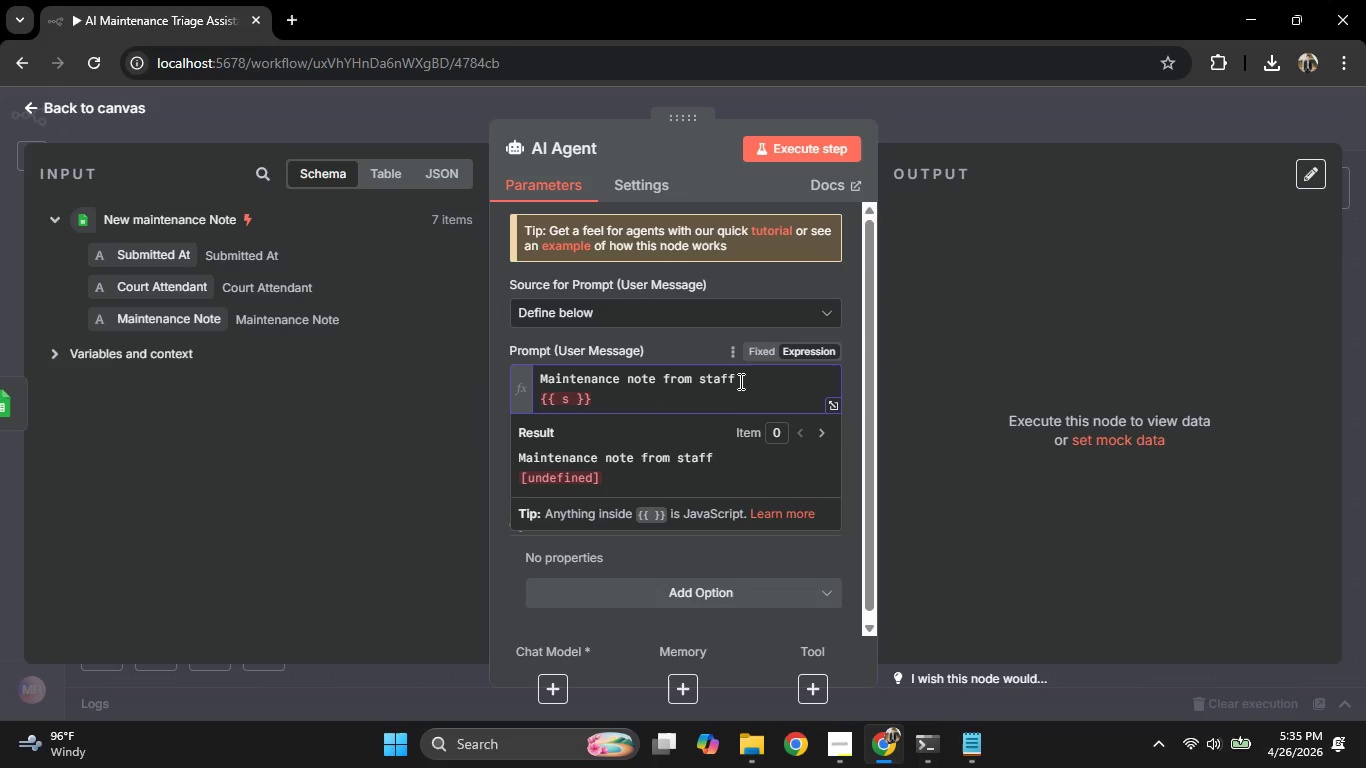 
key(Backspace)
 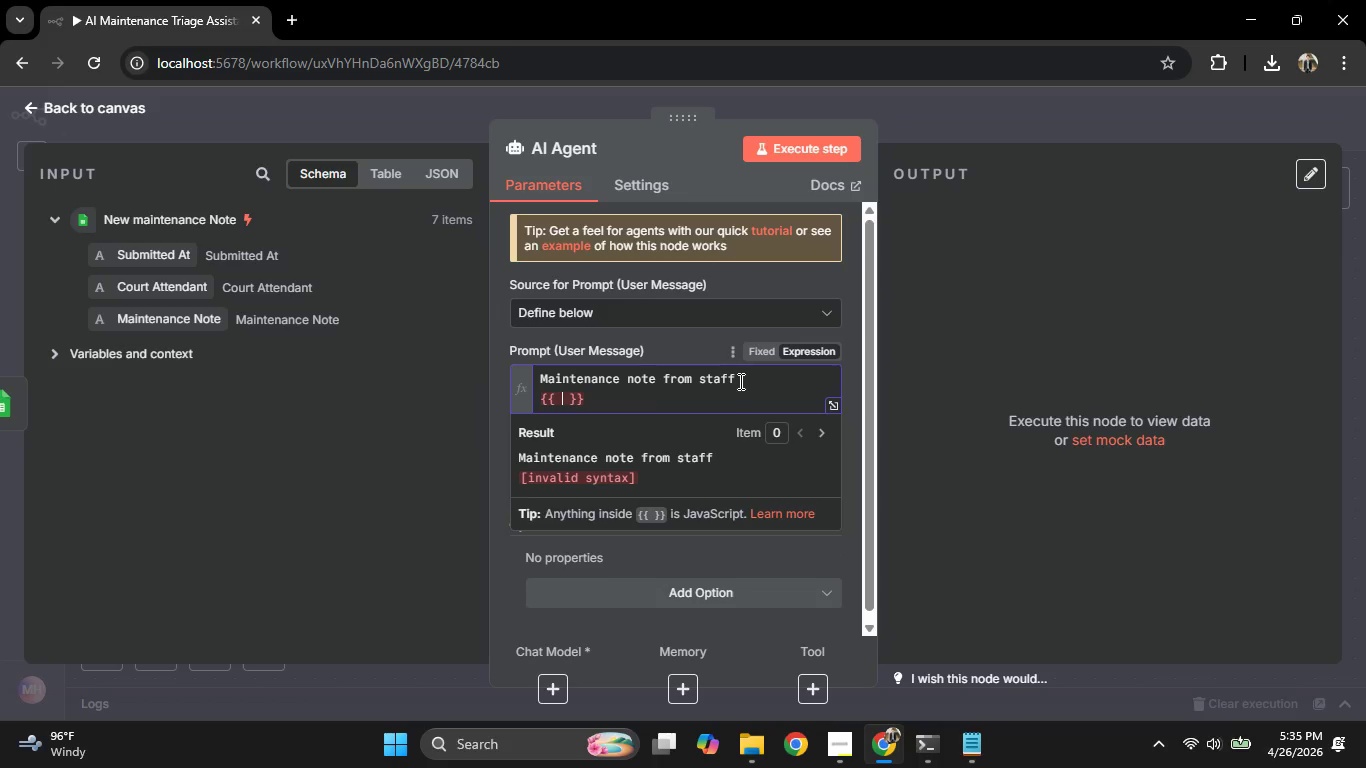 
hold_key(key=ShiftRight, duration=0.33)
 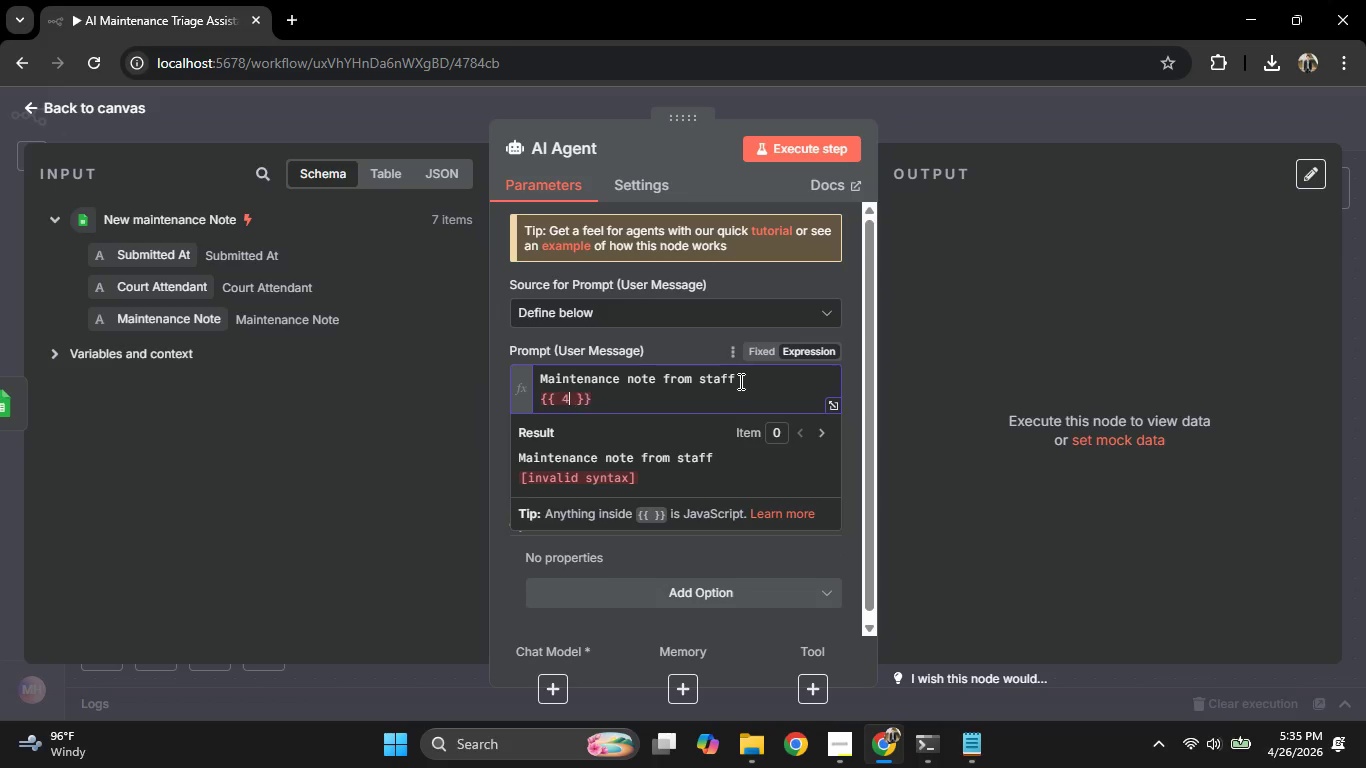 
key(4)
 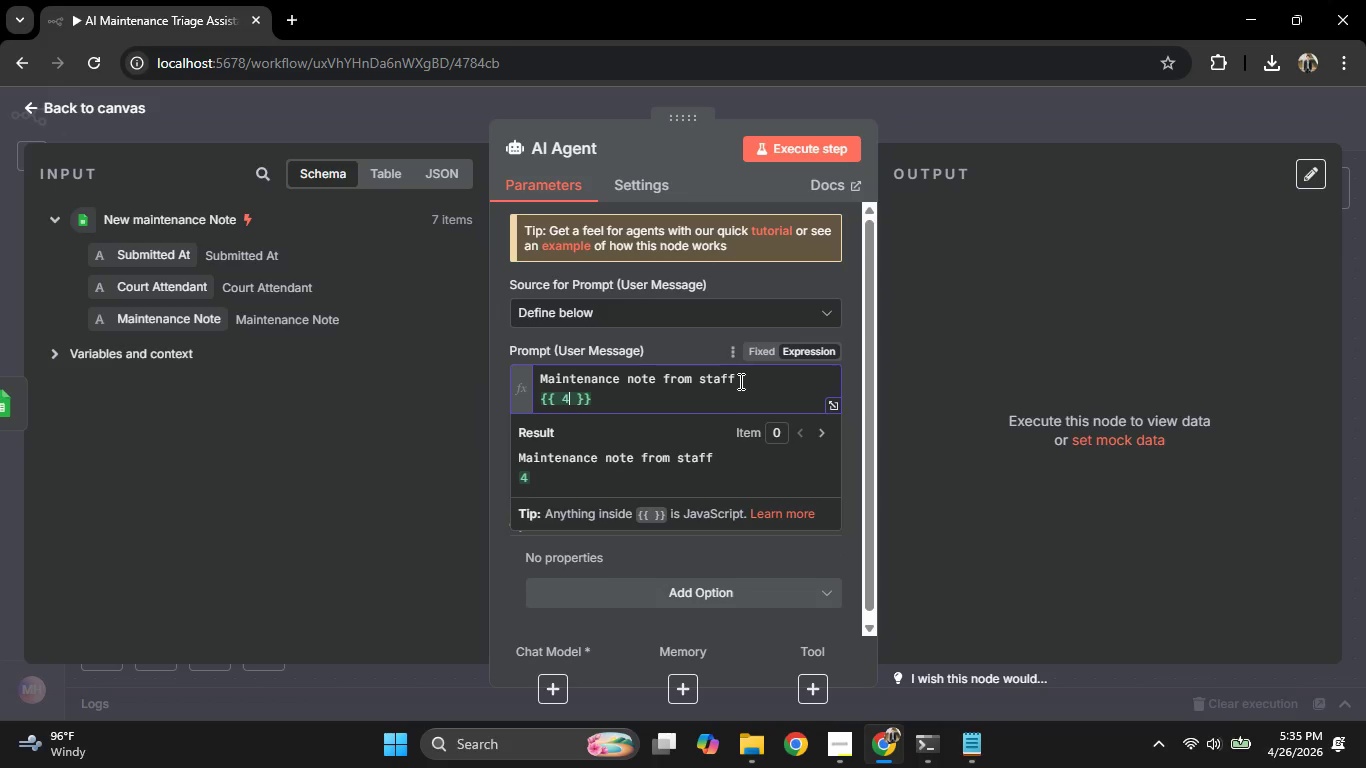 
key(Backspace)
 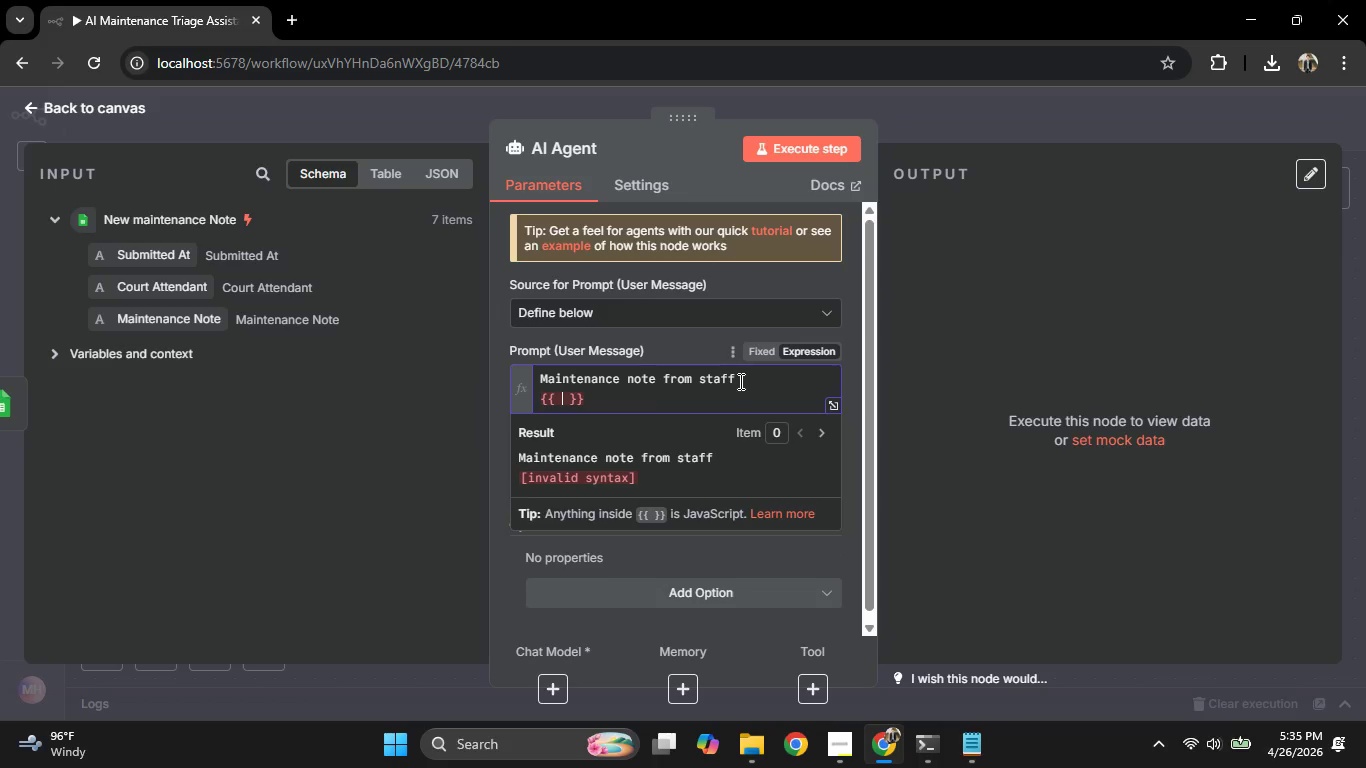 
key(Shift+ShiftRight)
 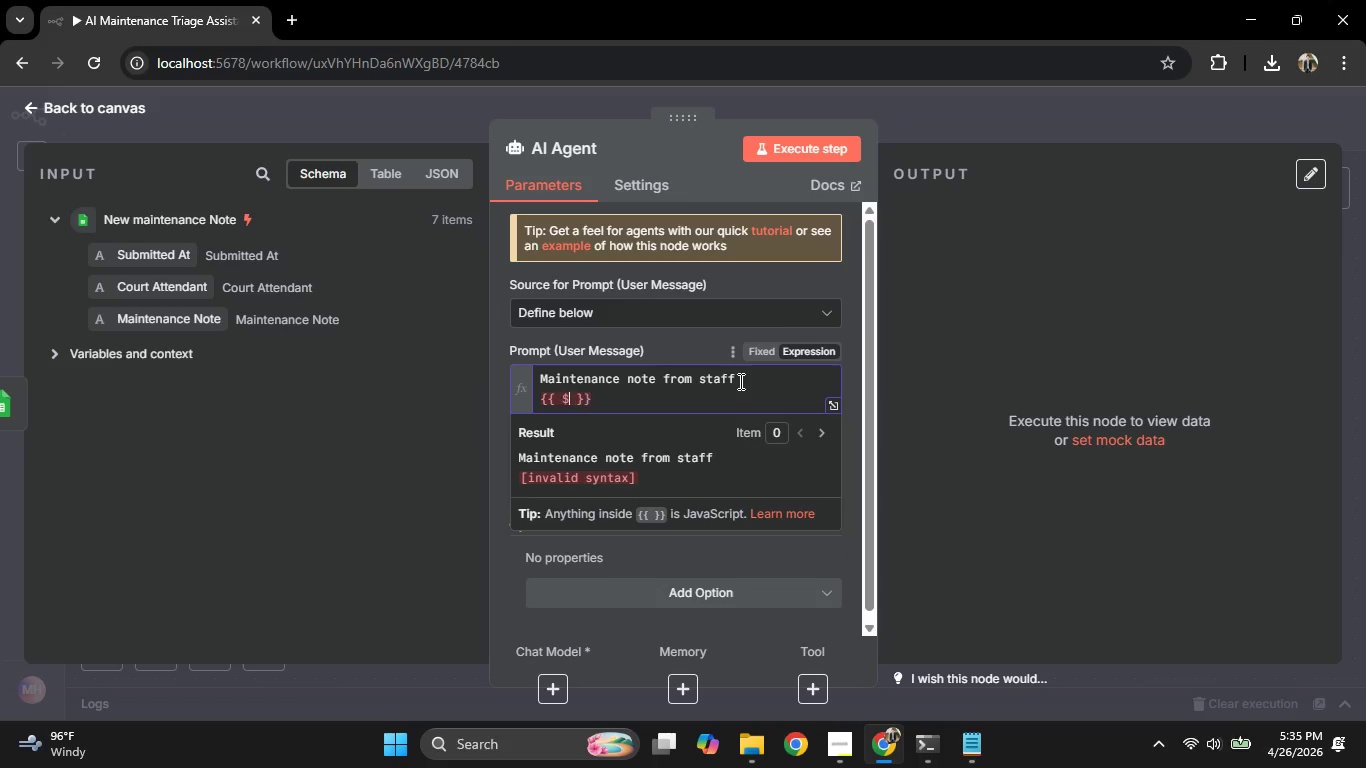 
key(Shift+4)
 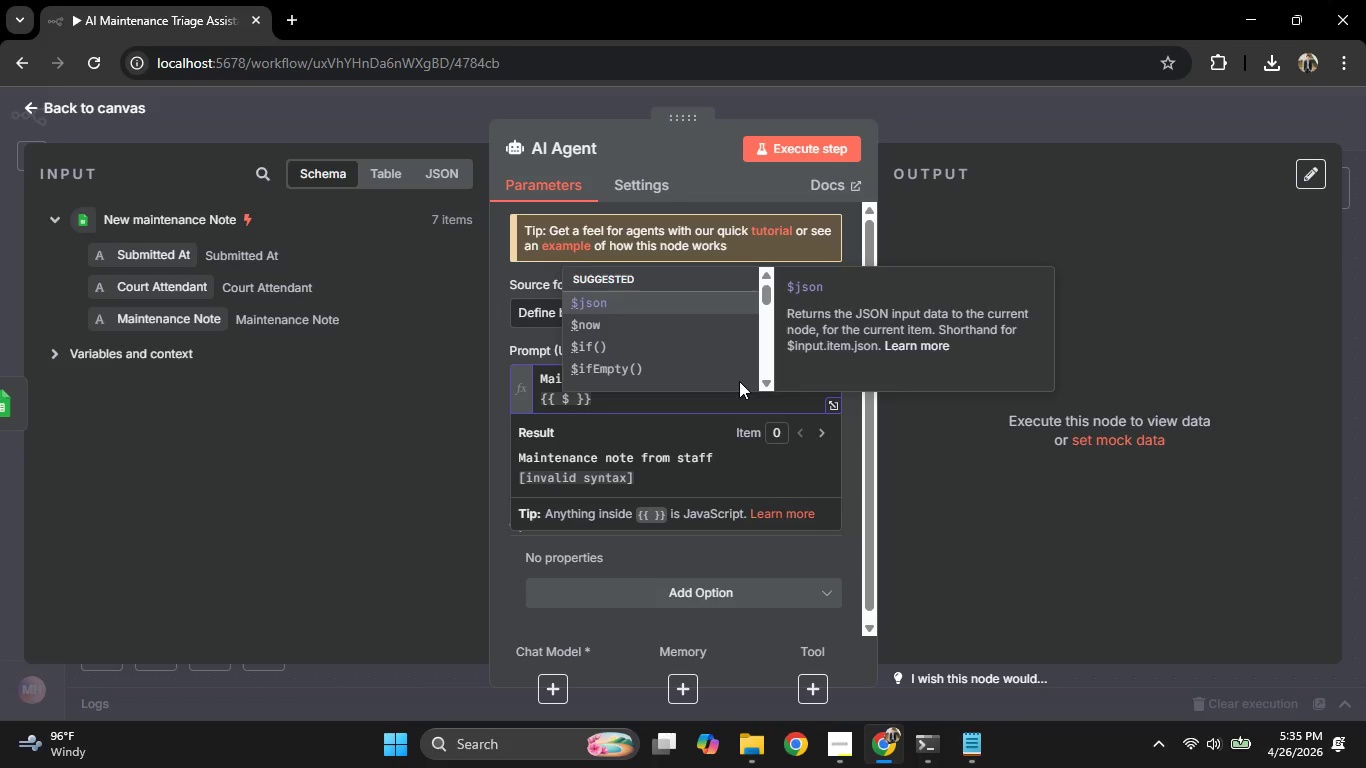 
key(Enter)
 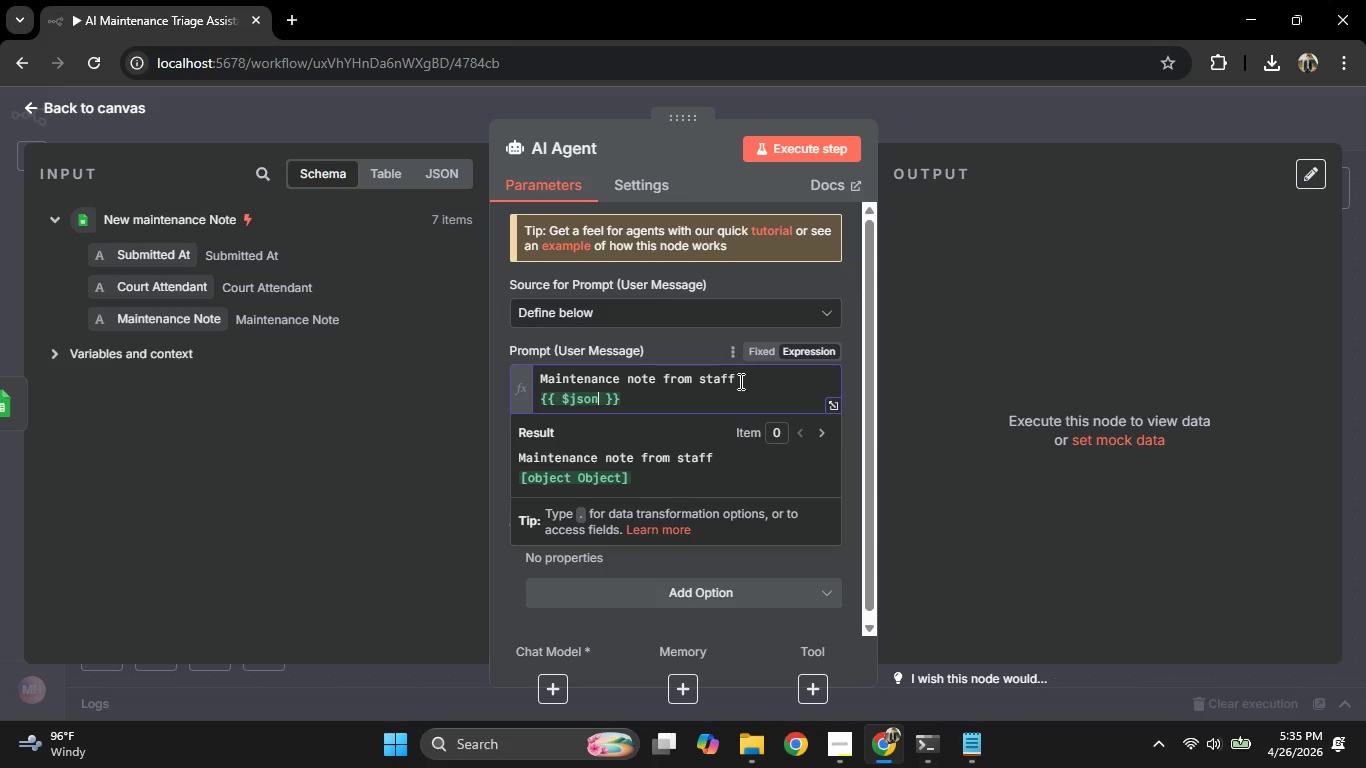 
key(BracketLeft)
 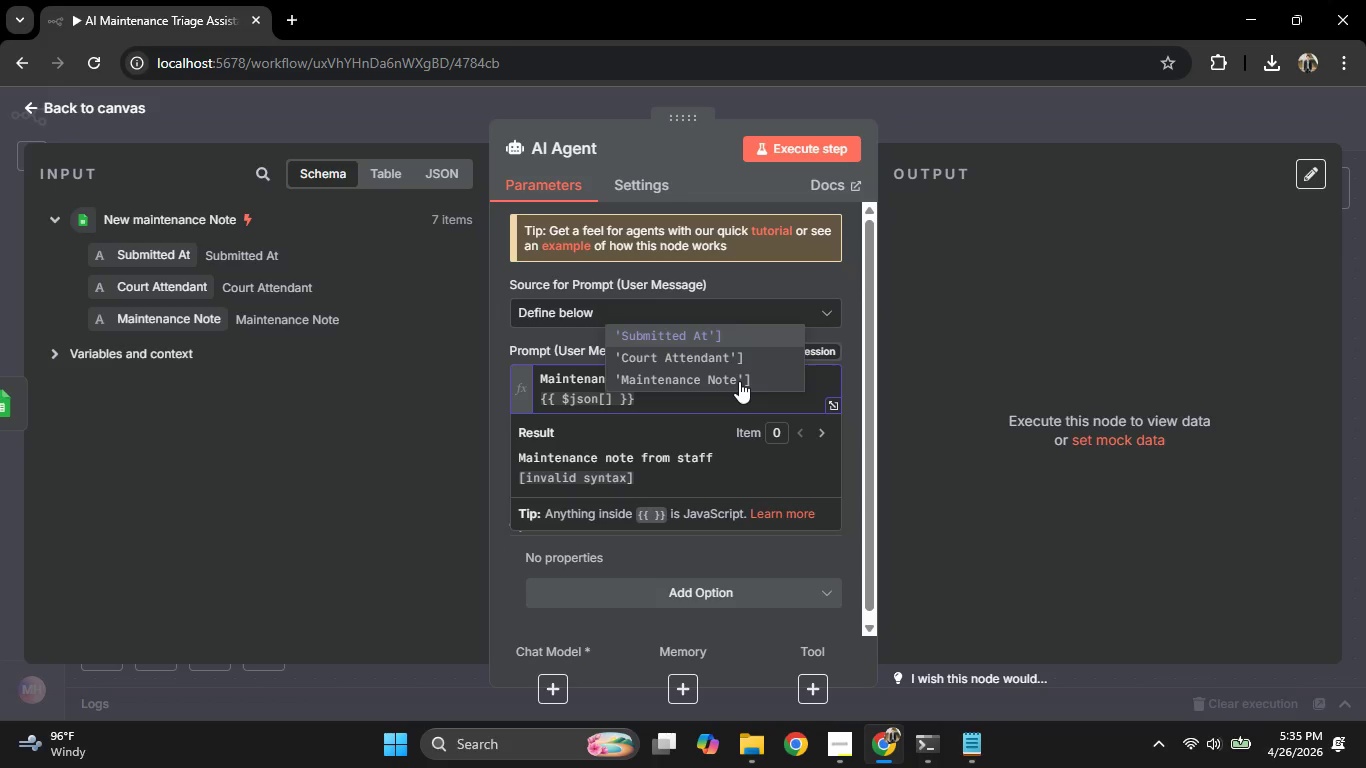 
key(ArrowDown)
 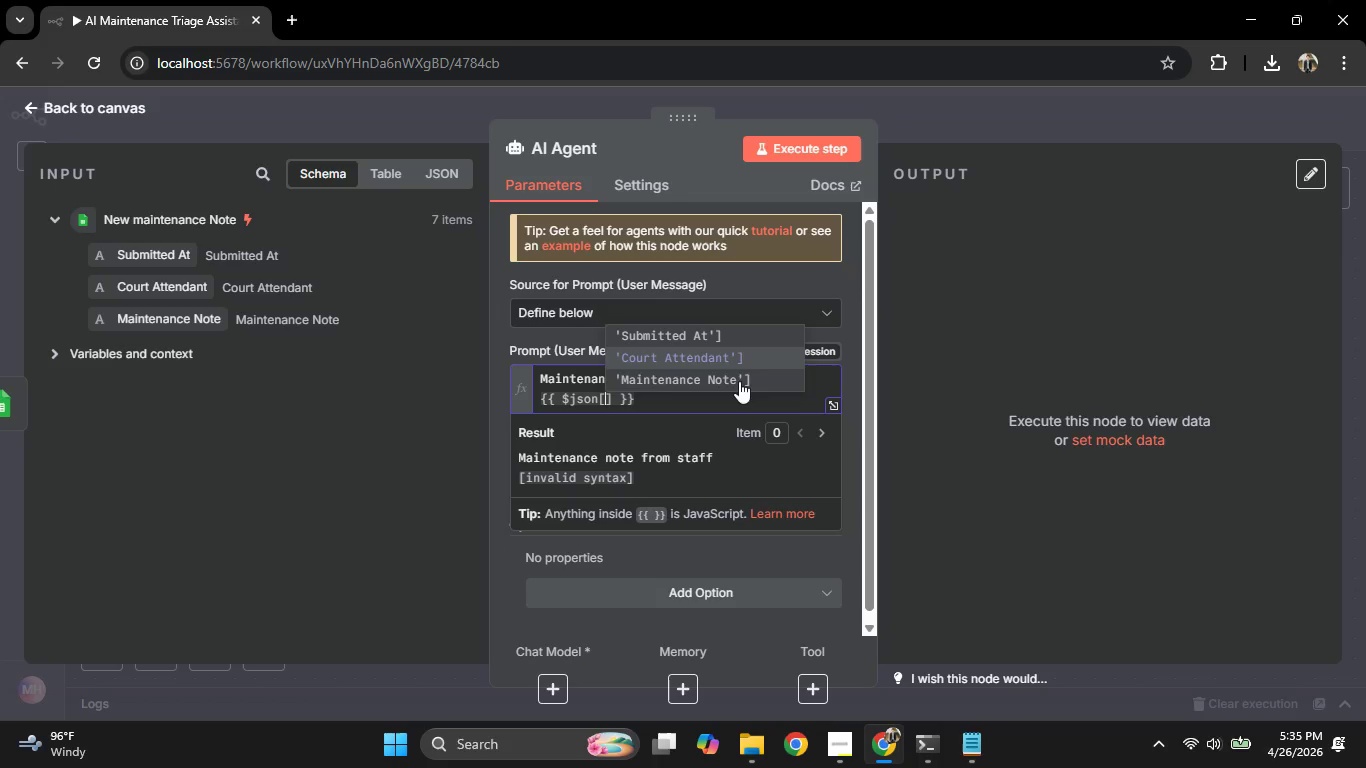 
key(ArrowDown)
 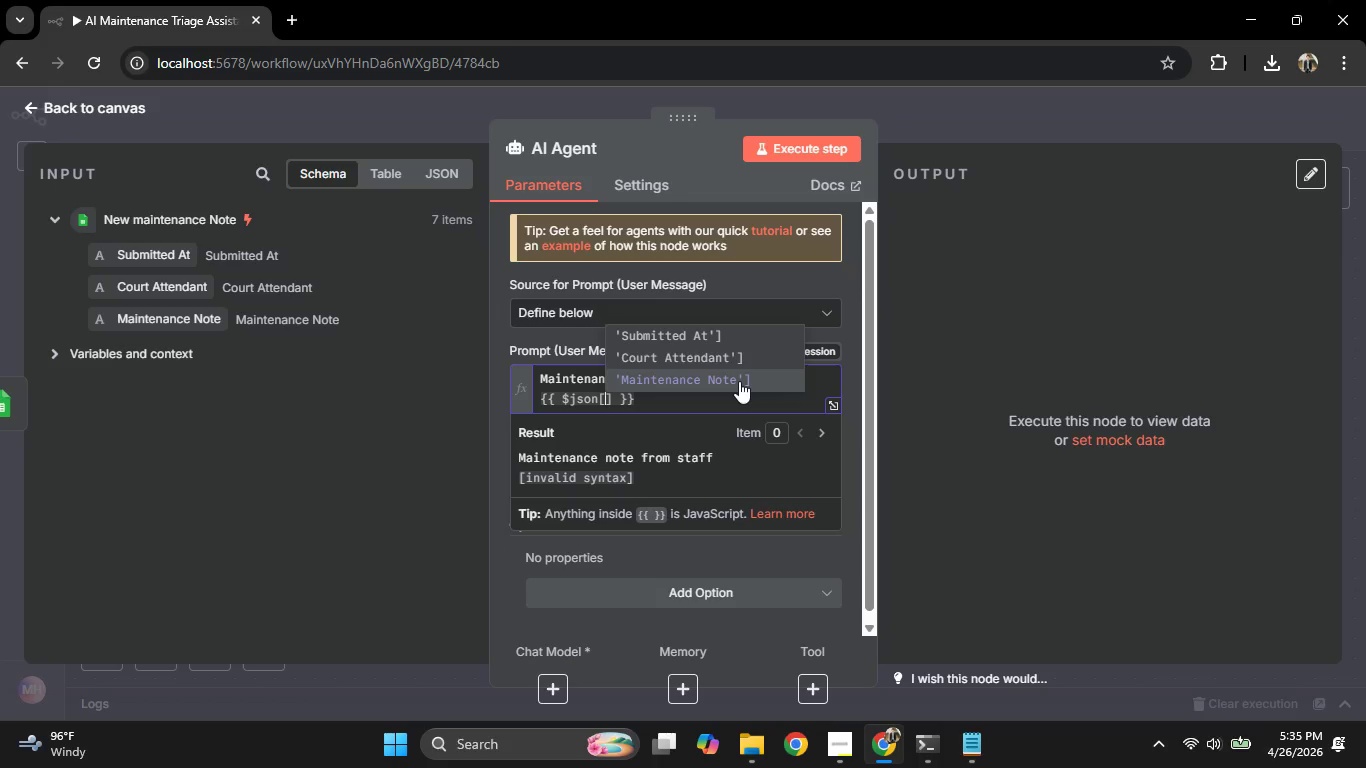 
key(Enter)
 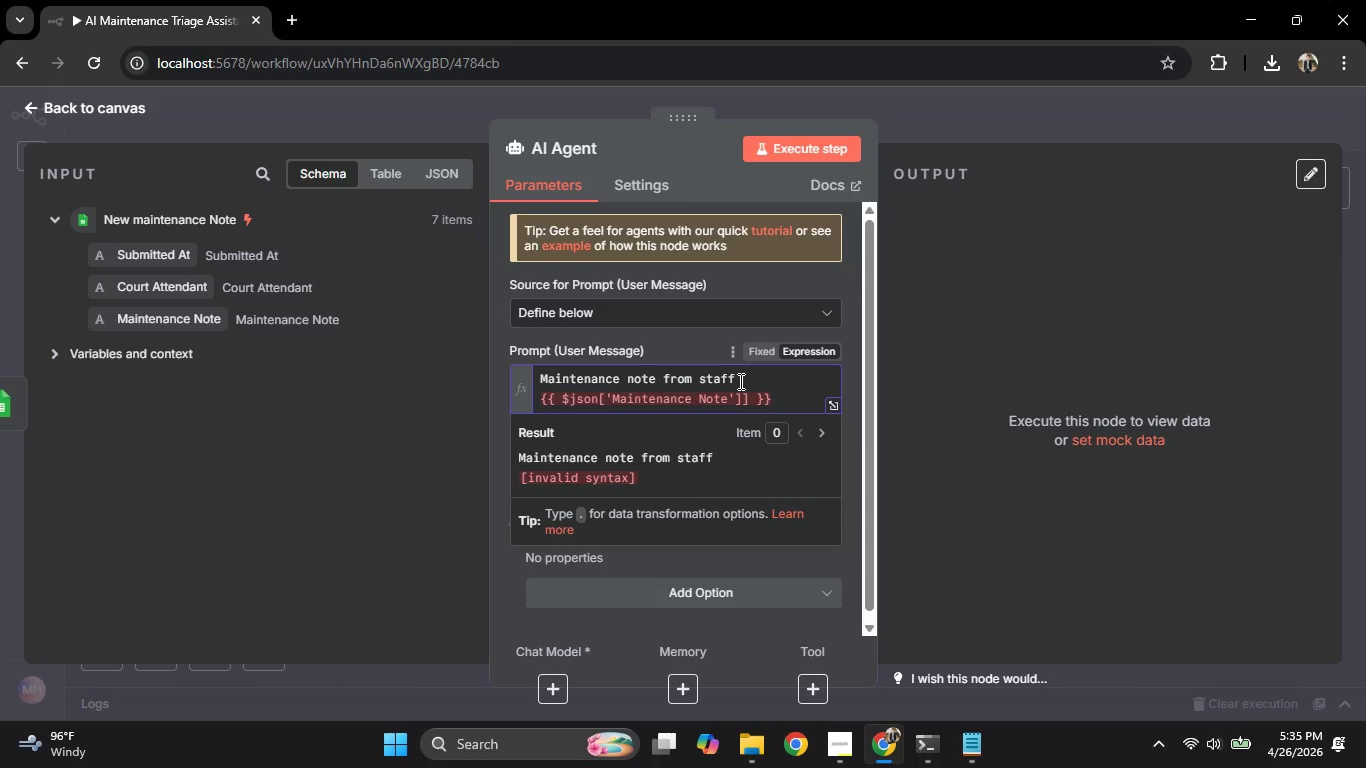 
hold_key(key=PageUp, duration=0.64)
 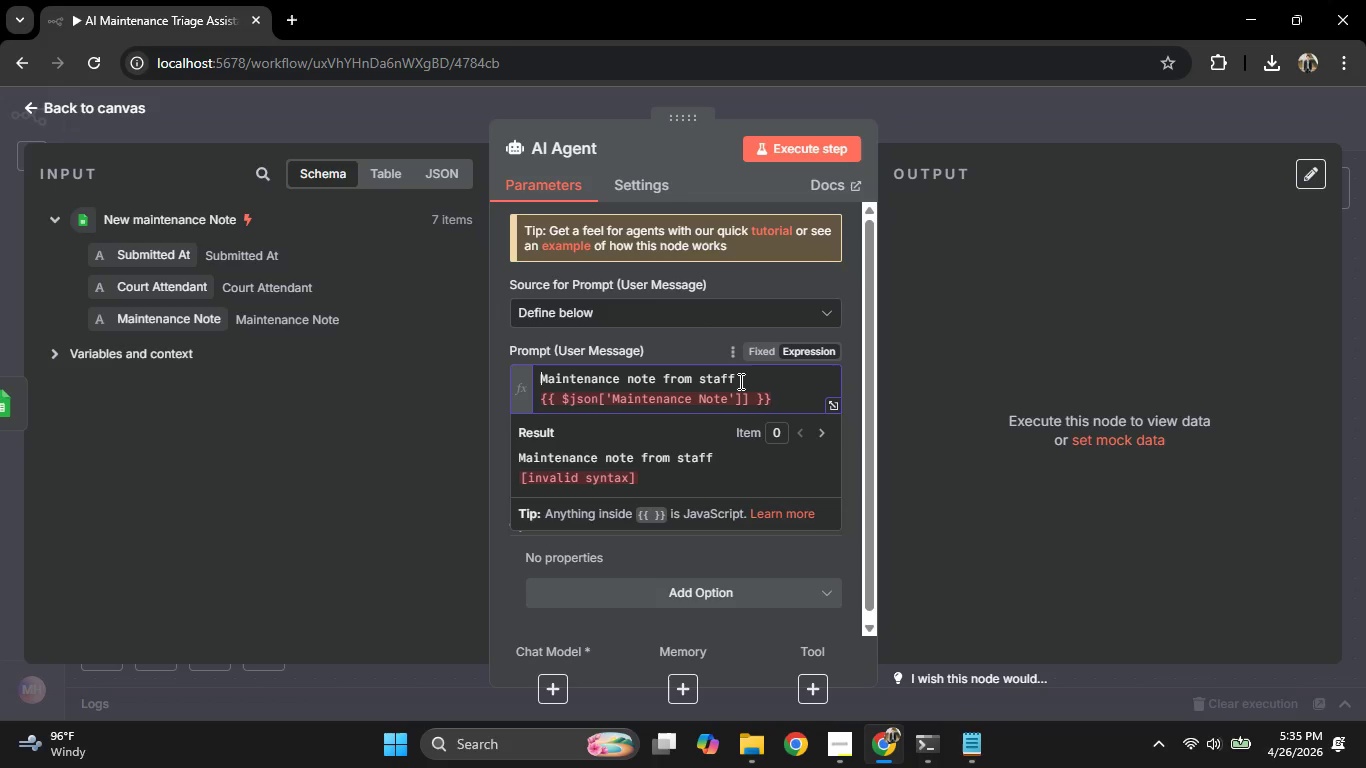 
hold_key(key=ArrowLeft, duration=0.67)
 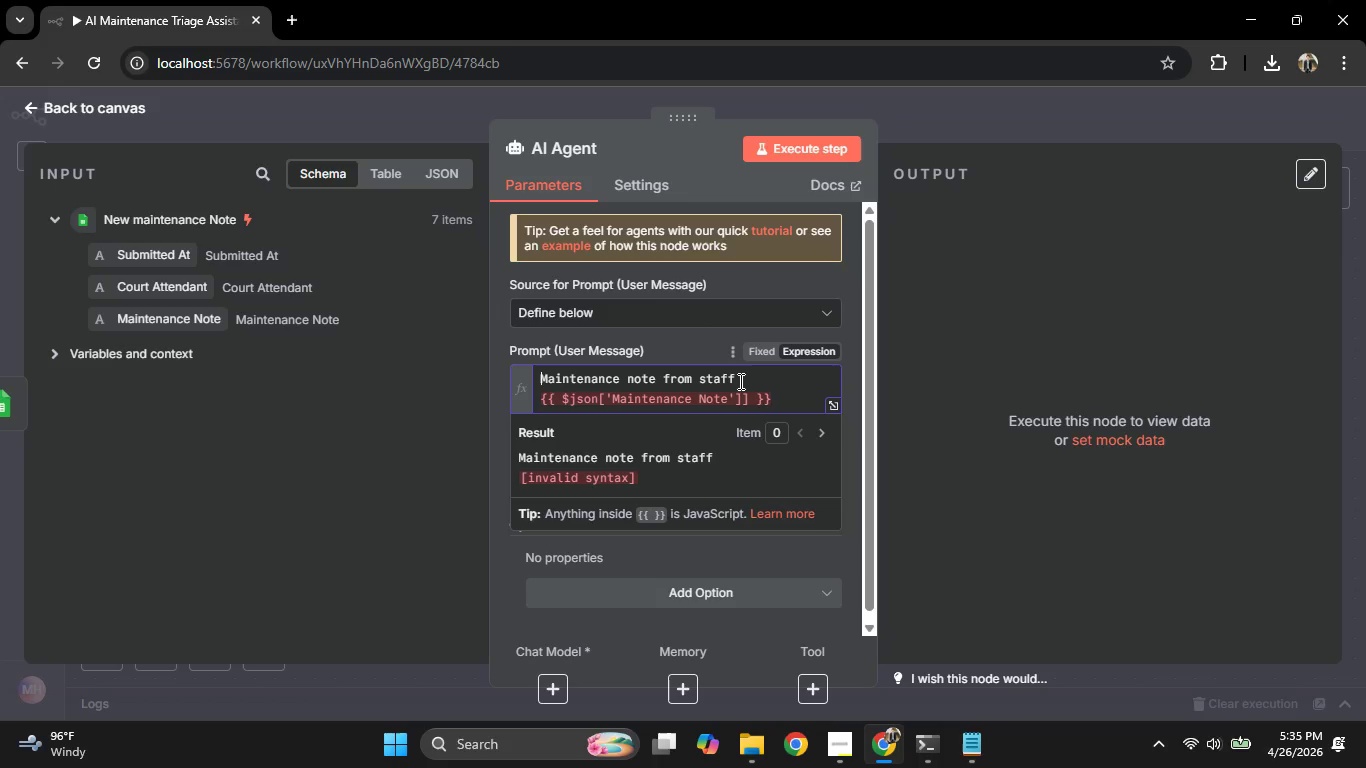 
hold_key(key=ArrowLeft, duration=0.56)
 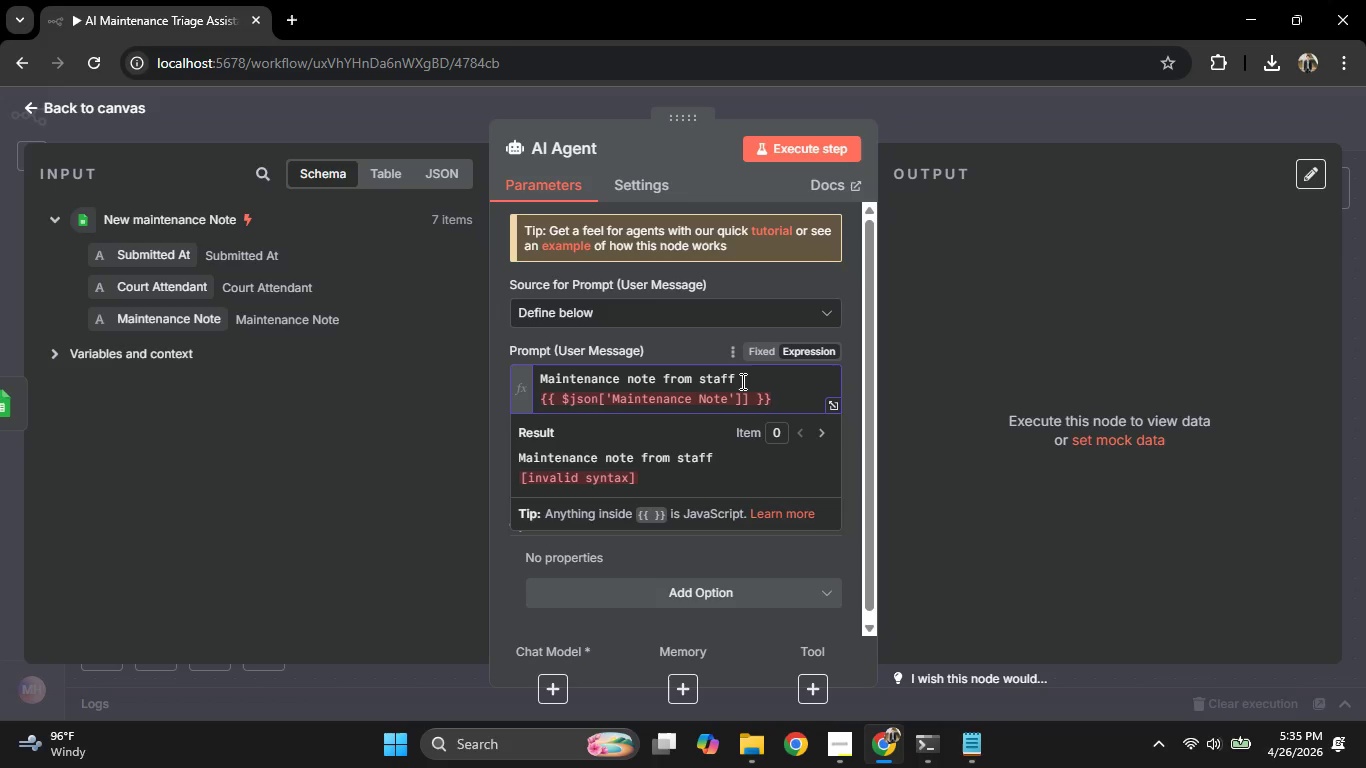 
wait(6.69)
 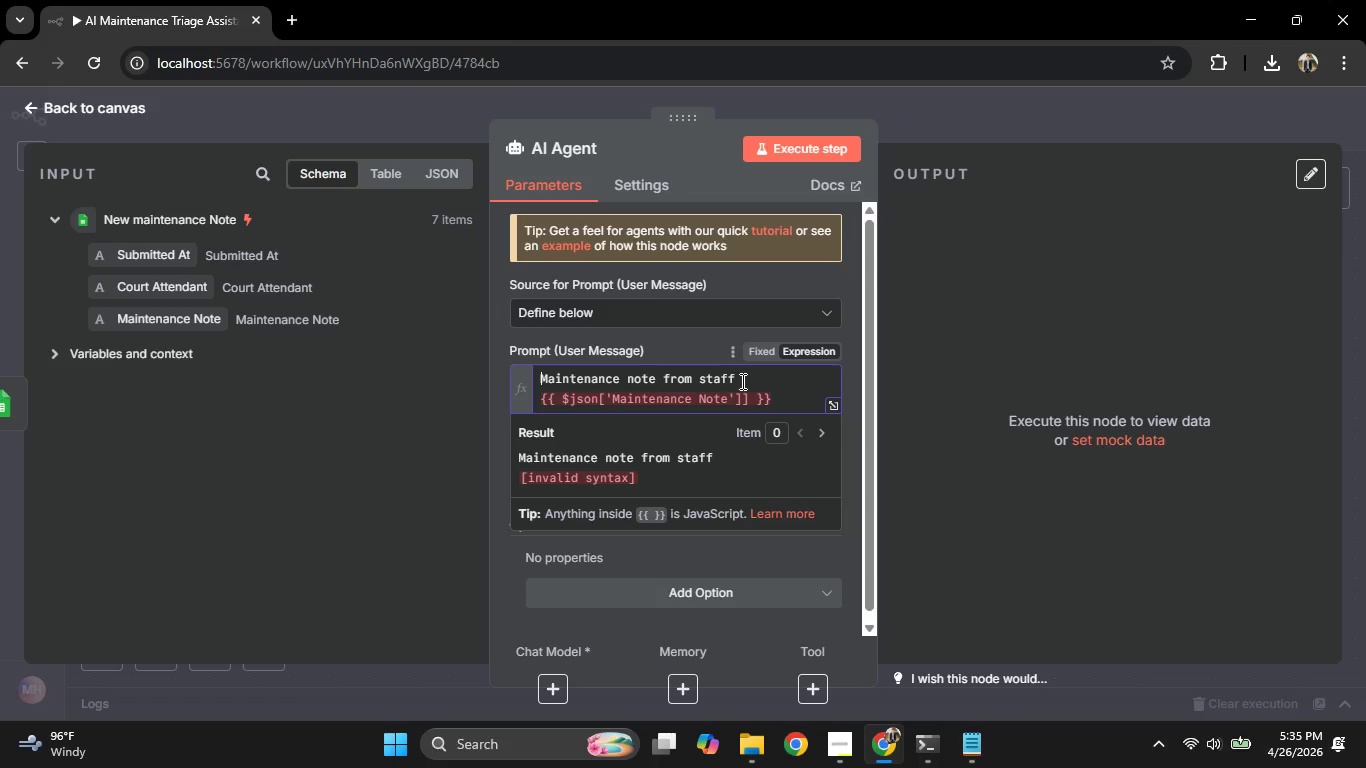 
left_click([739, 388])
 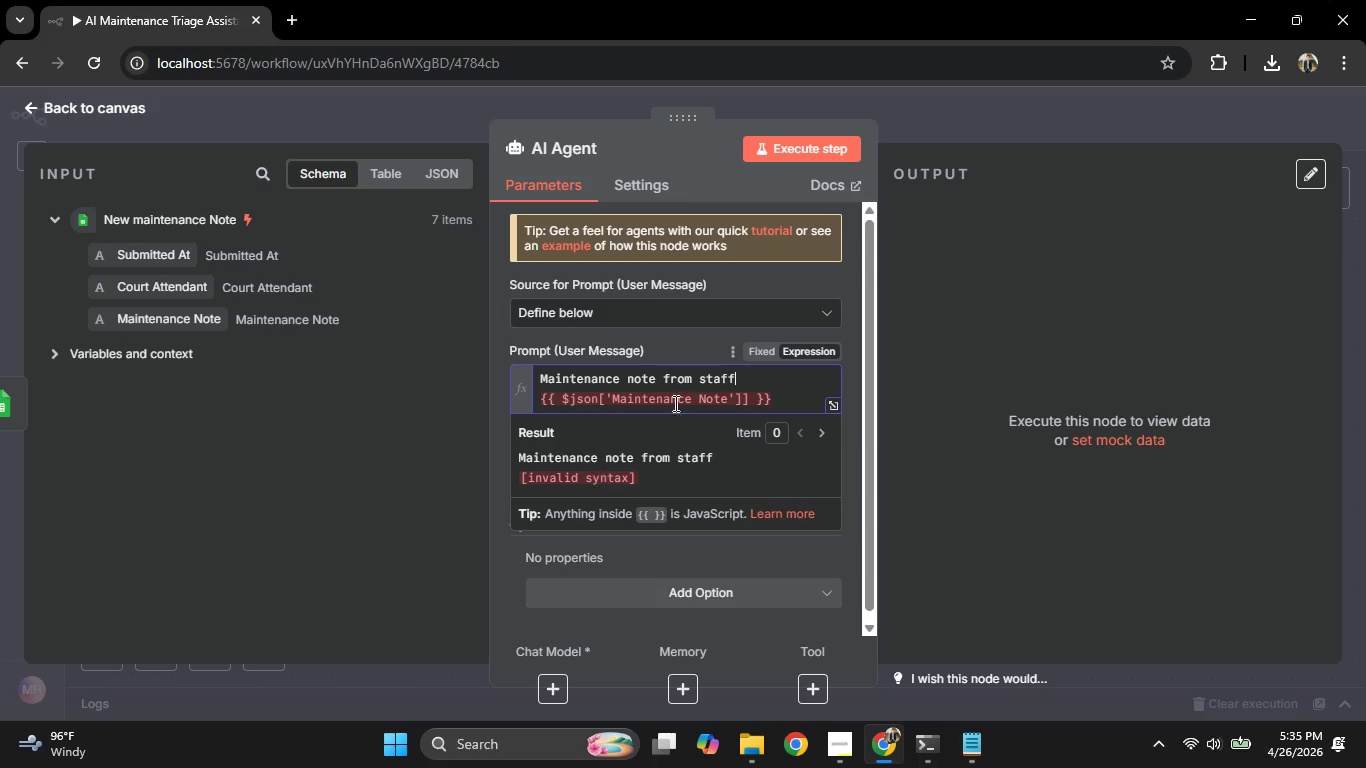 
left_click([674, 392])
 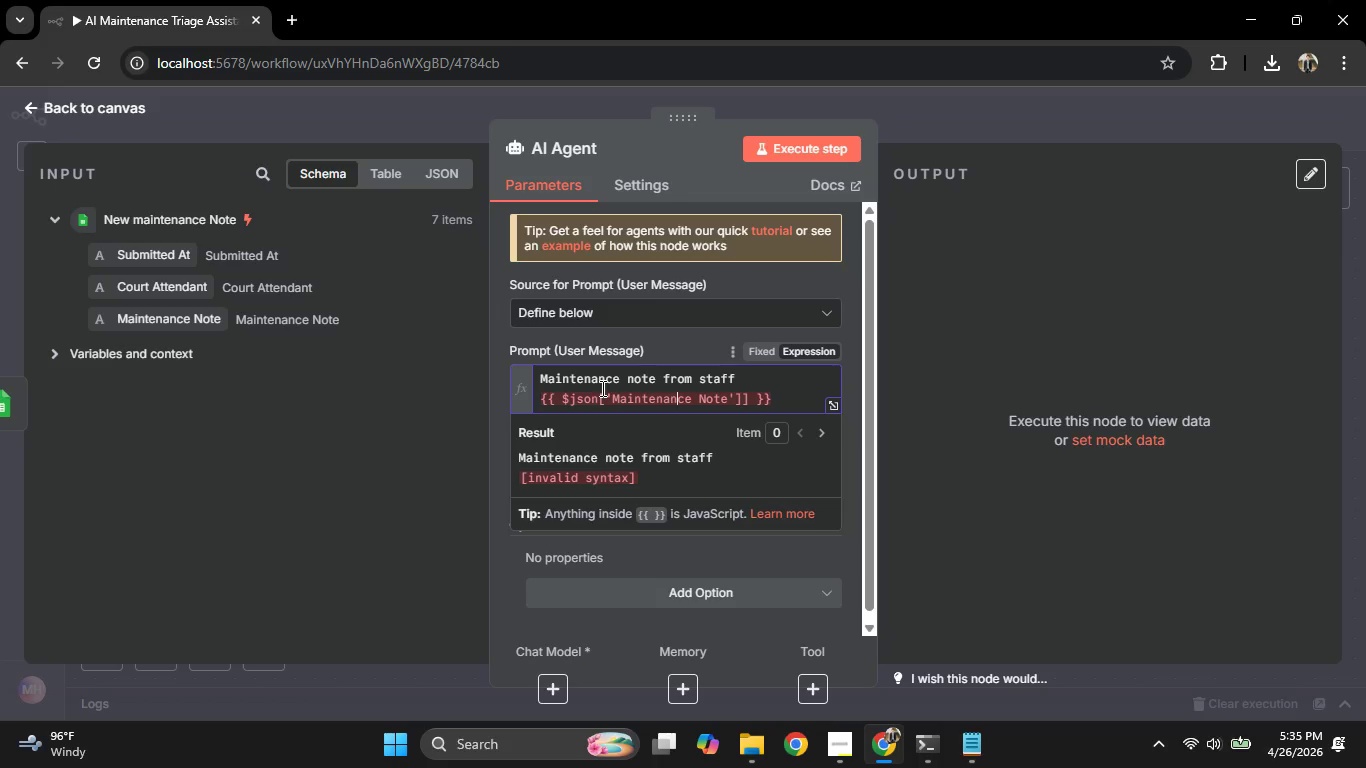 
left_click([612, 395])
 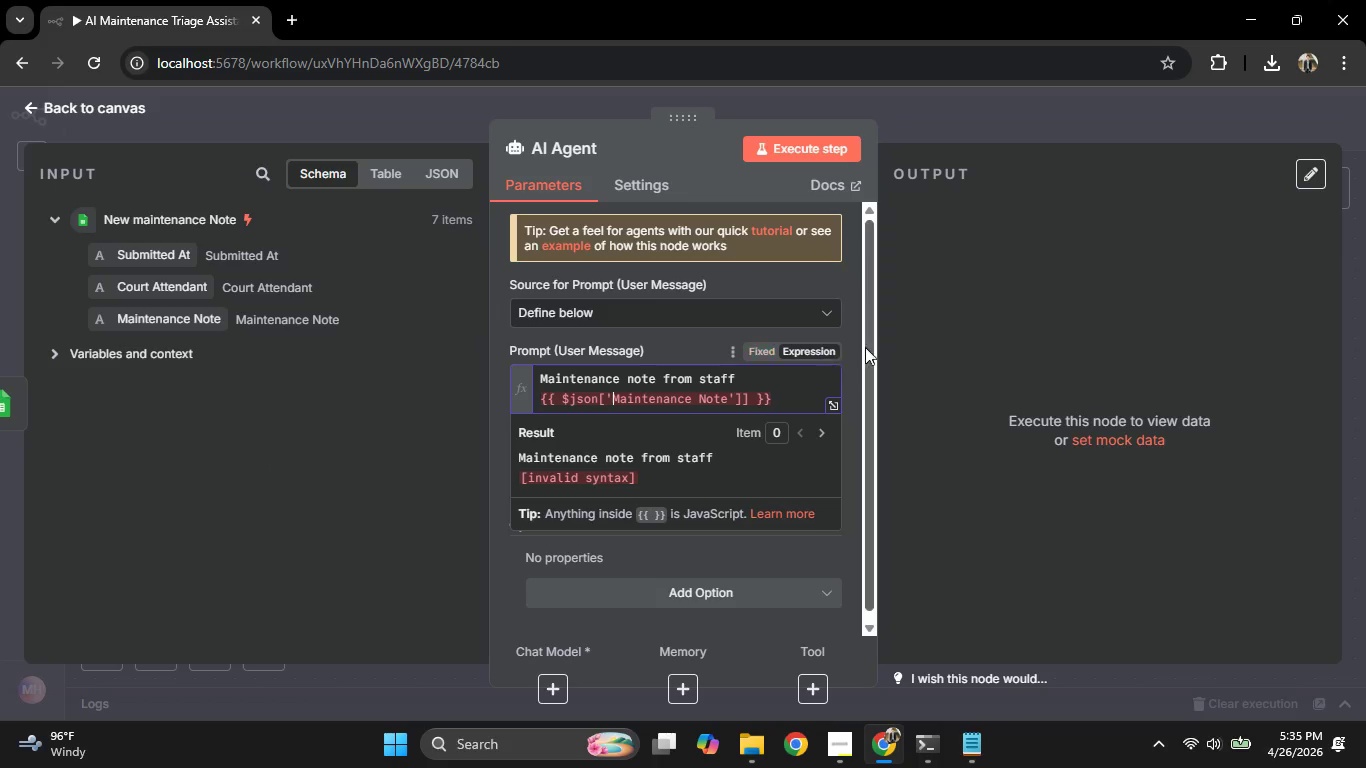 
left_click_drag(start_coordinate=[788, 390], to_coordinate=[532, 406])
 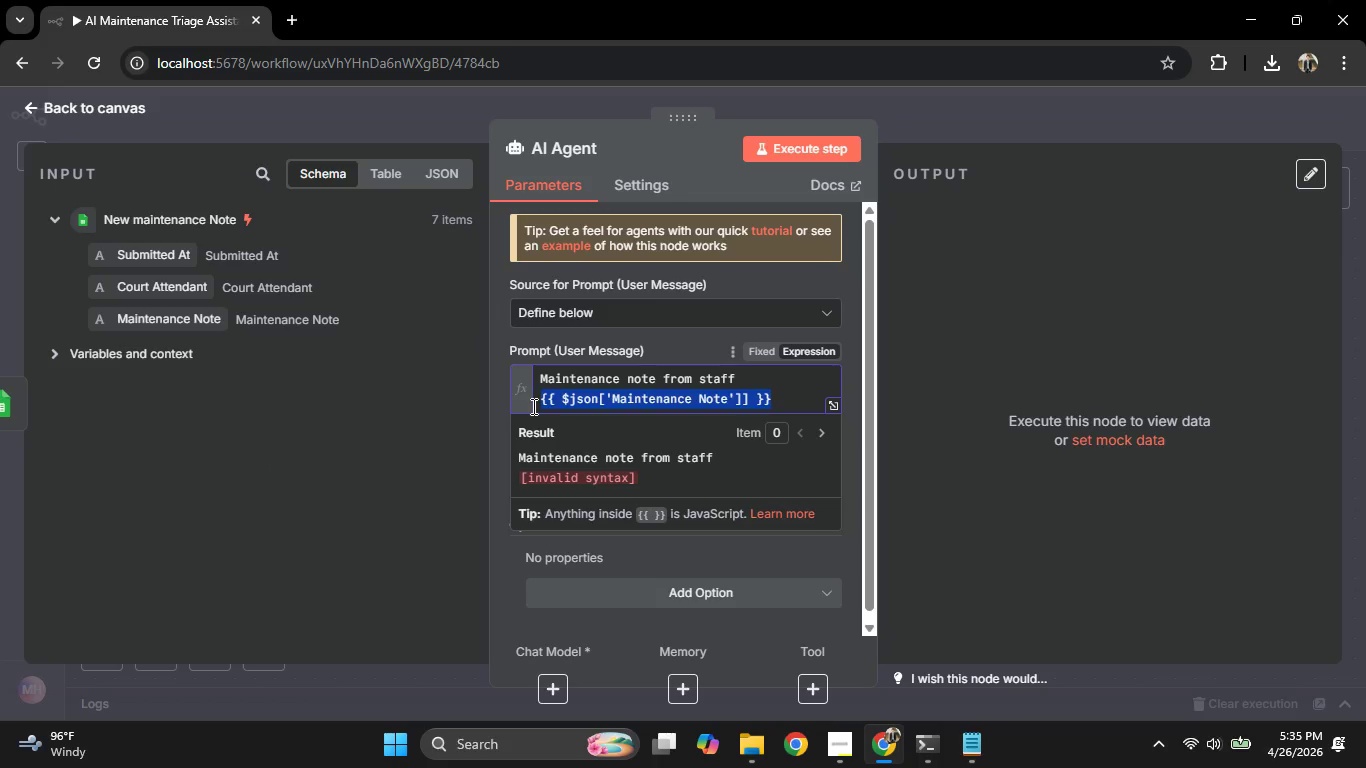 
key(Backspace)
 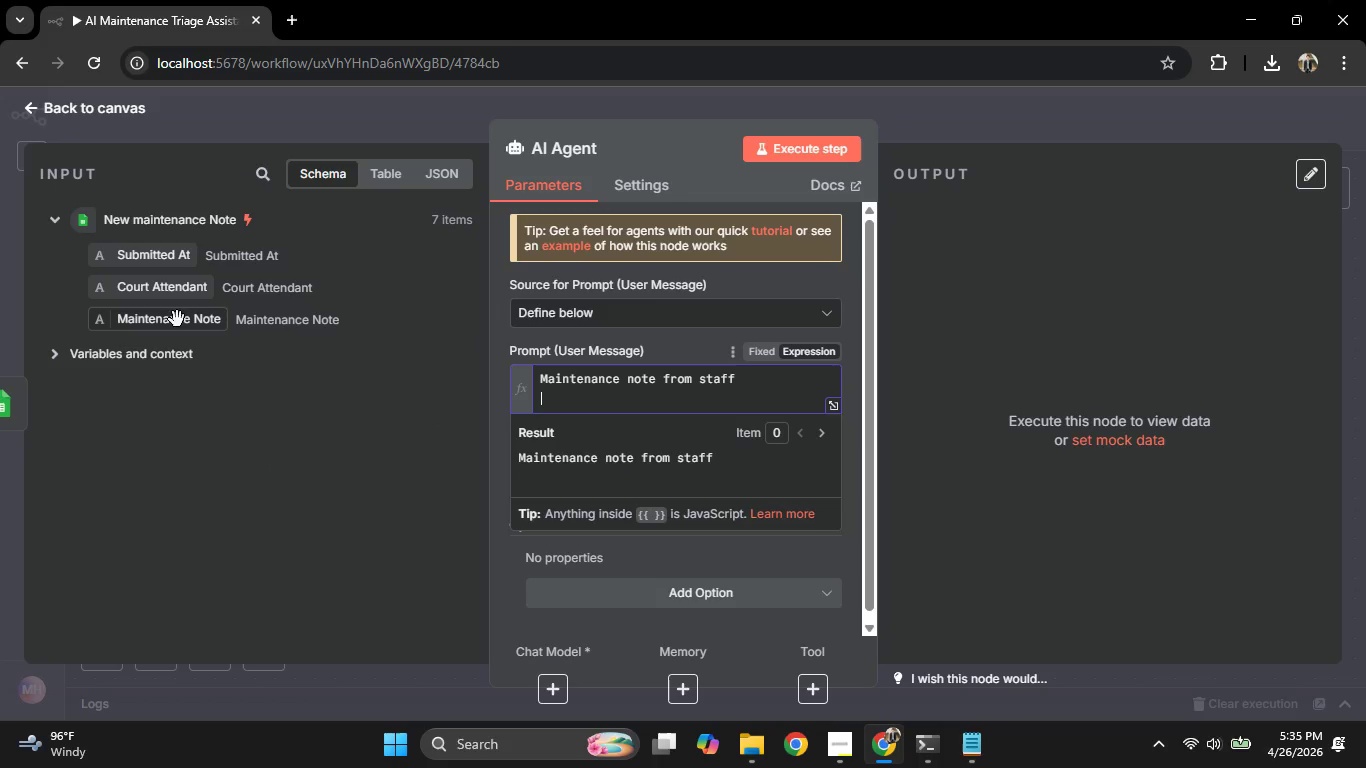 
left_click_drag(start_coordinate=[177, 325], to_coordinate=[631, 408])
 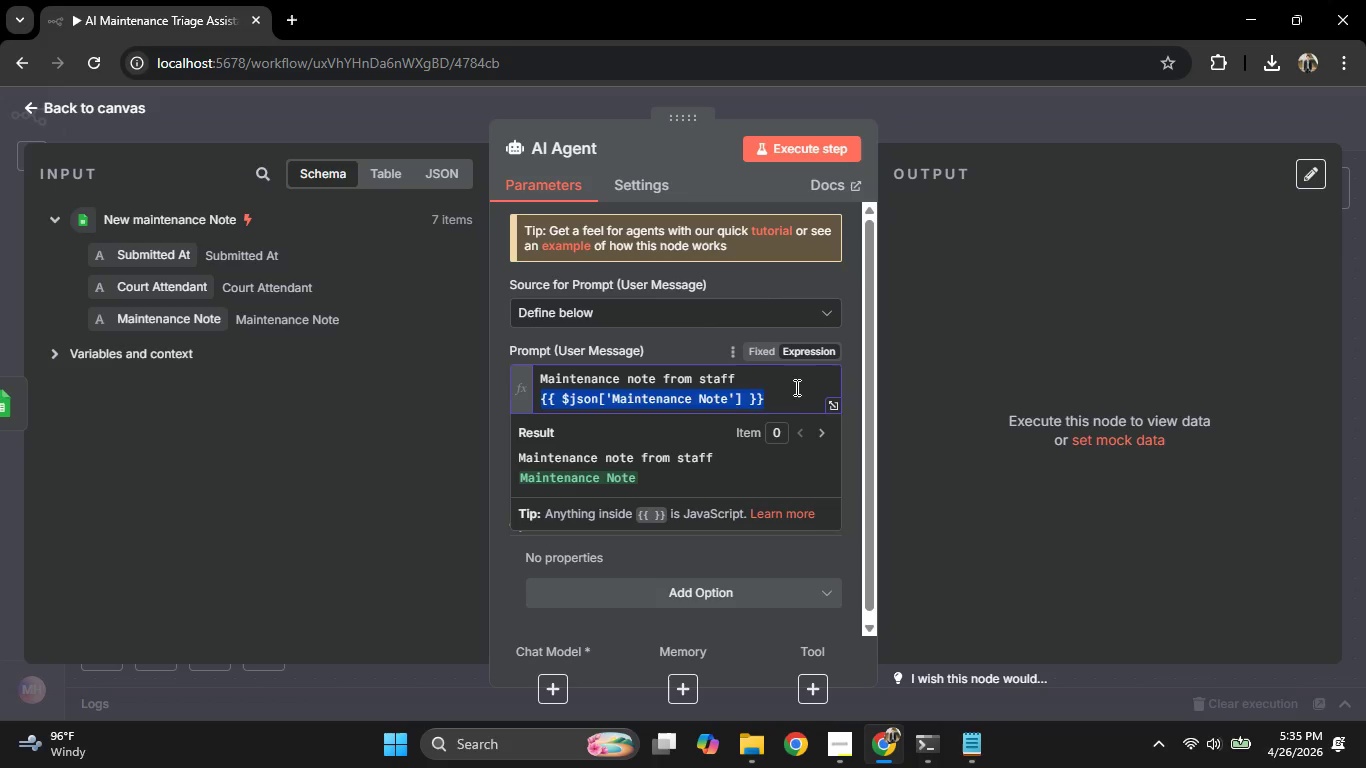 
left_click([781, 394])
 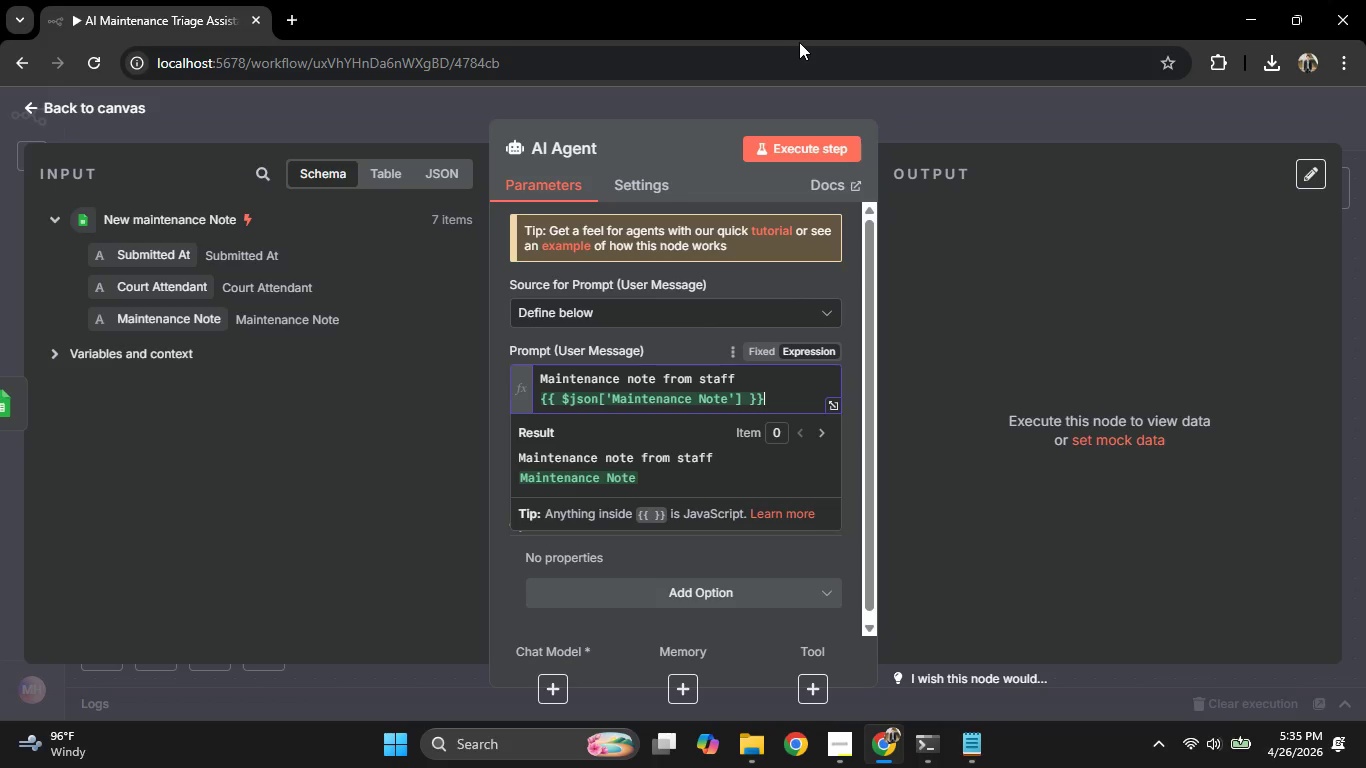 
wait(5.97)
 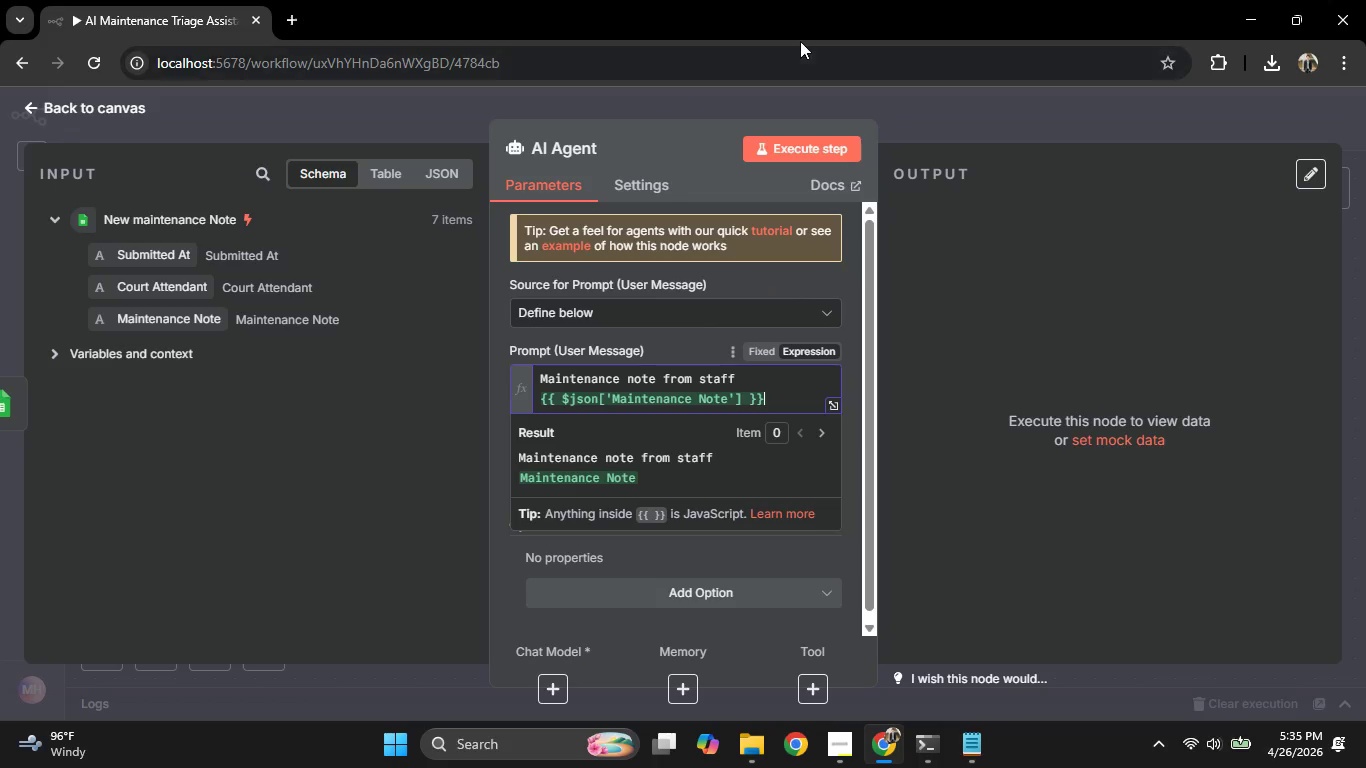 
key(Enter)
 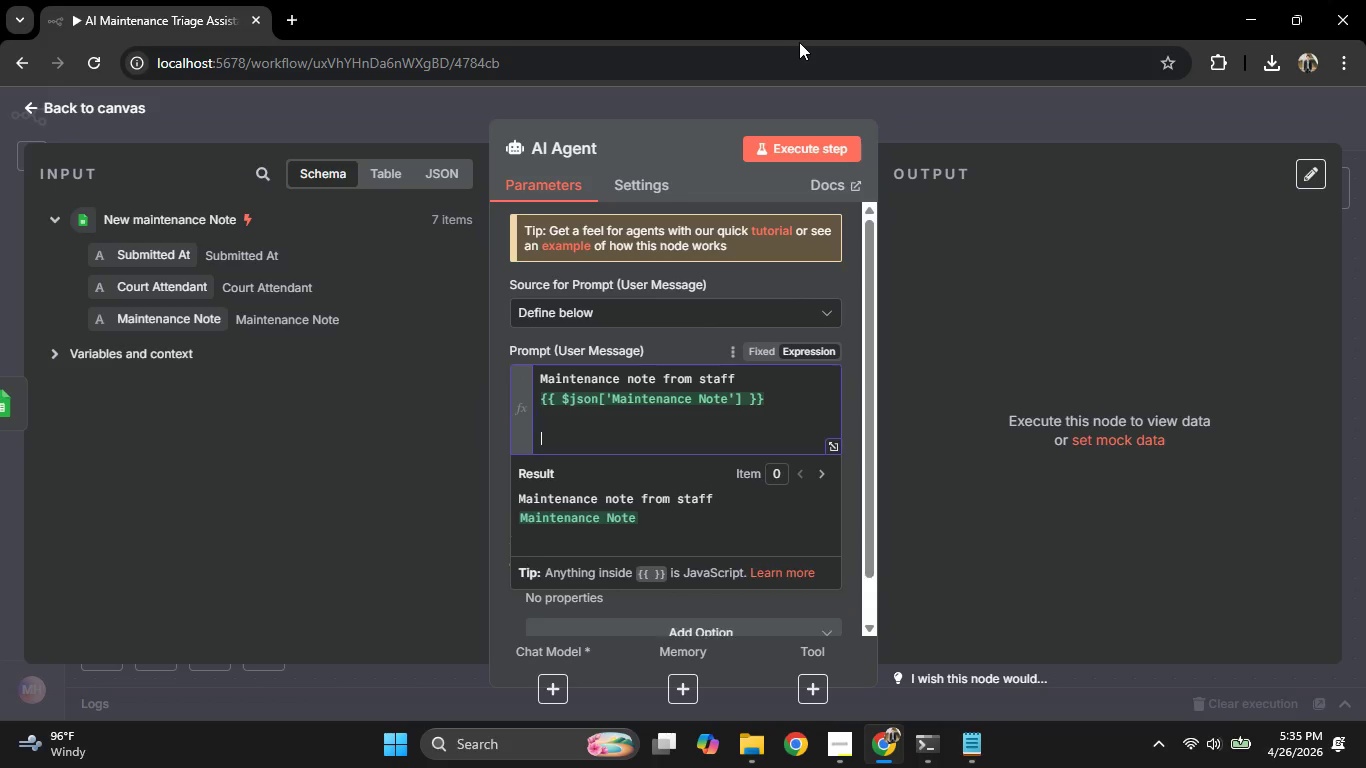 
key(Enter)
 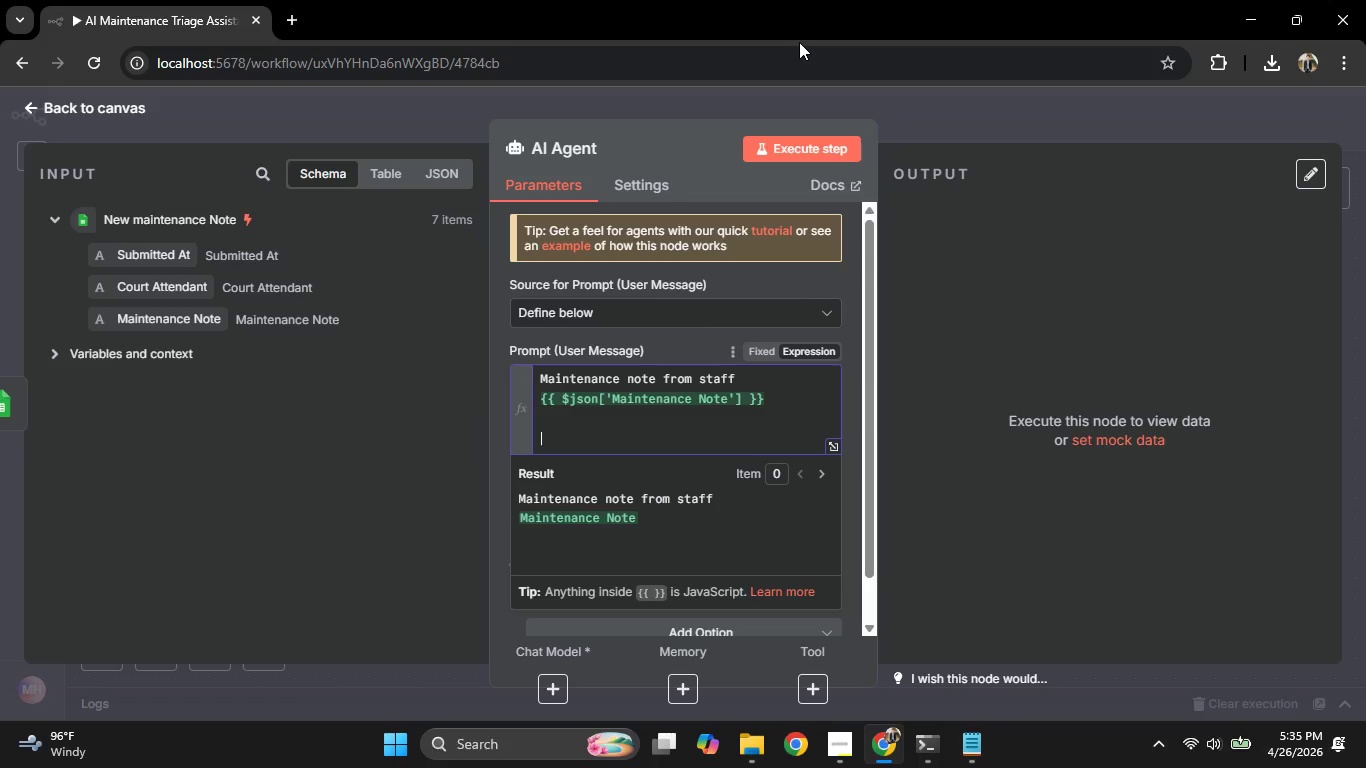 
type(Return only a JSON object (no markdown fences, no pre)
 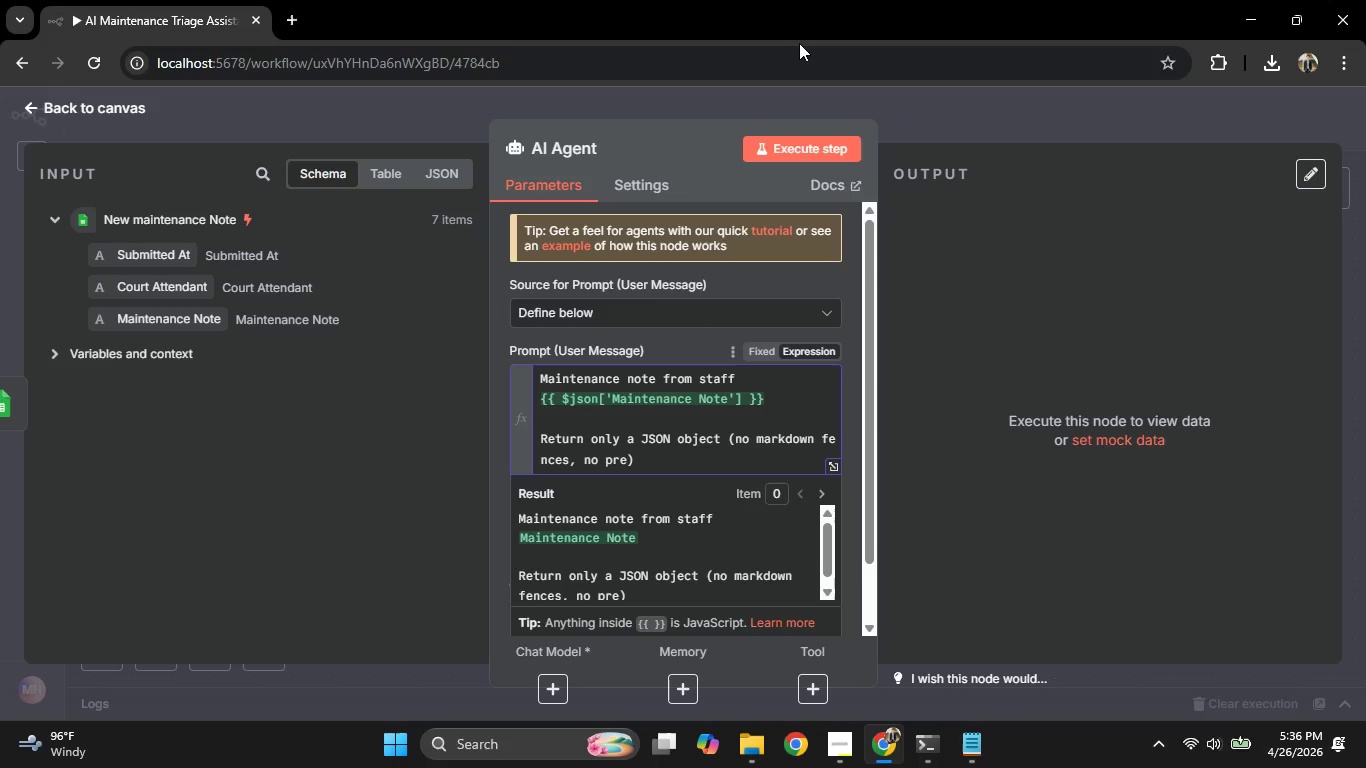 
type(amble)
 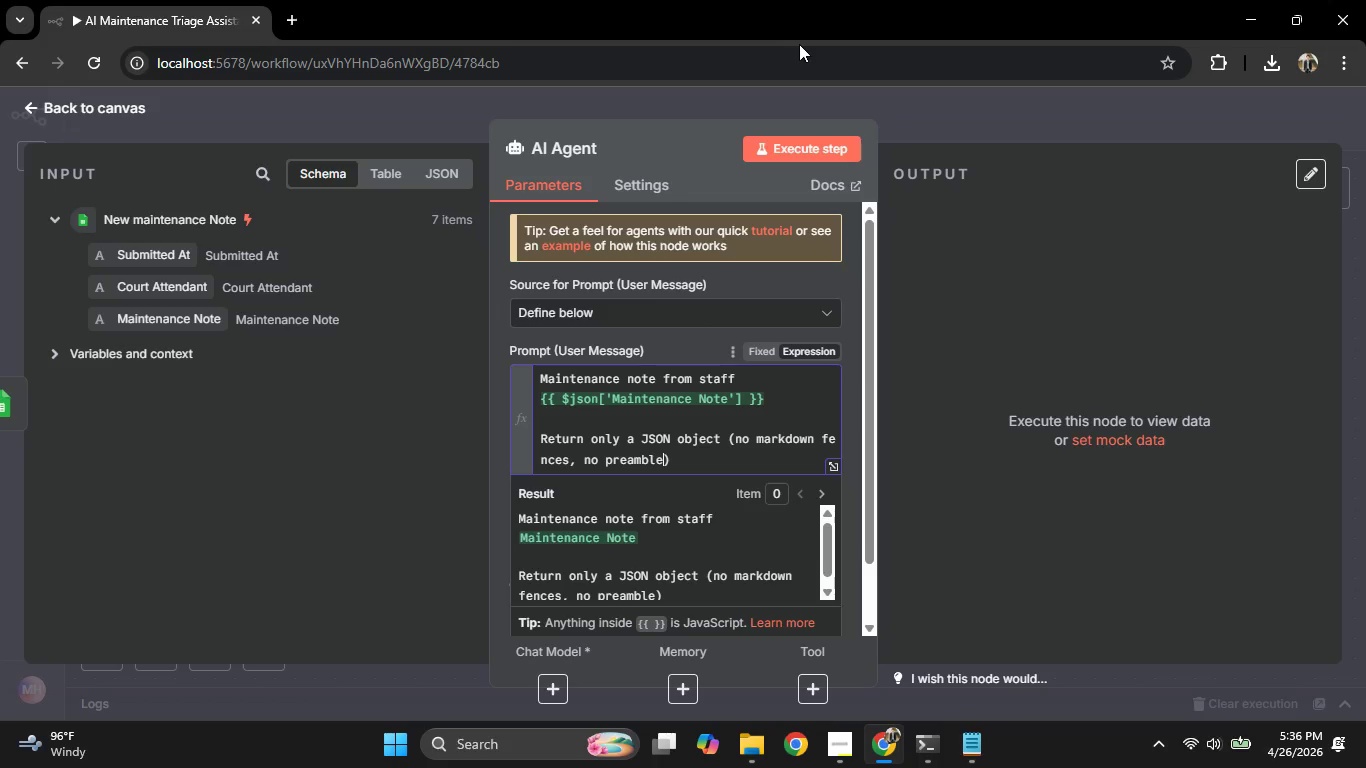 
key(ArrowRight)
 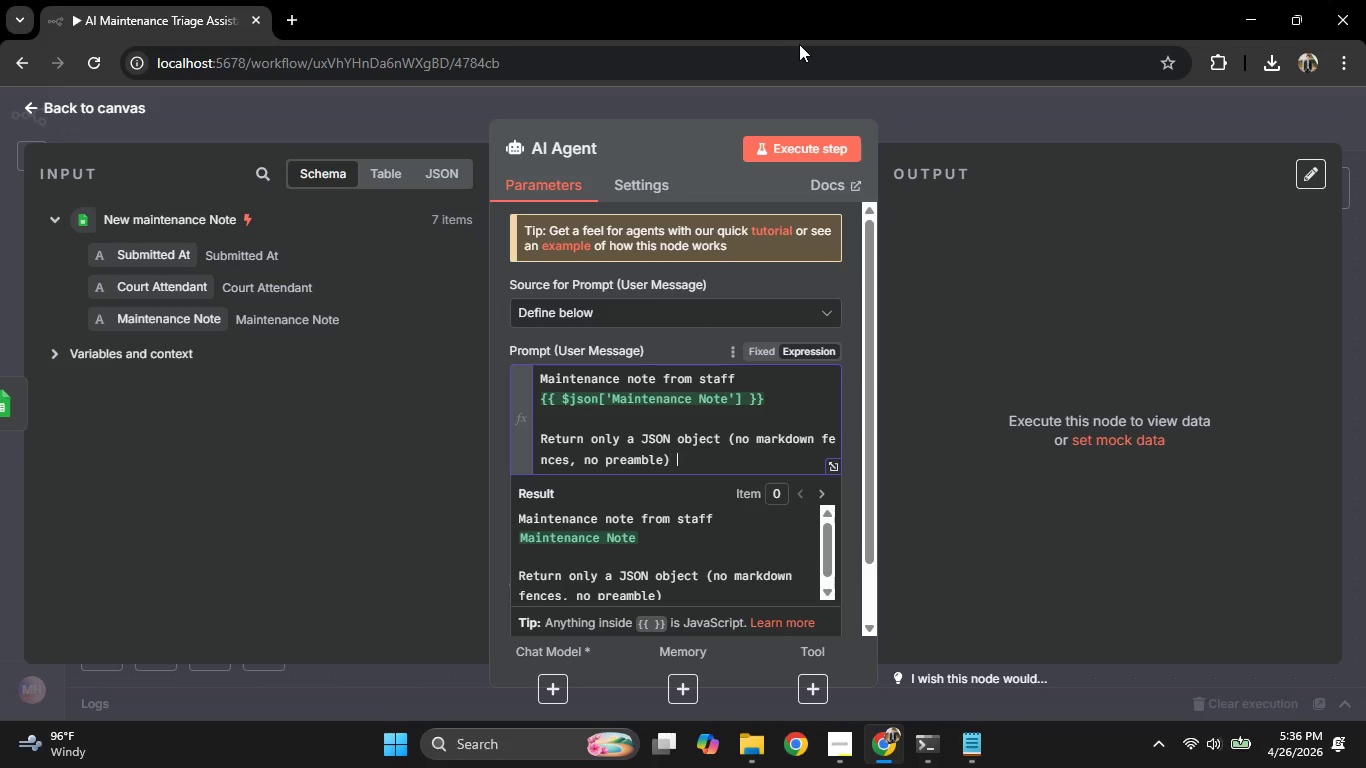 
type( with these exact keys:)
 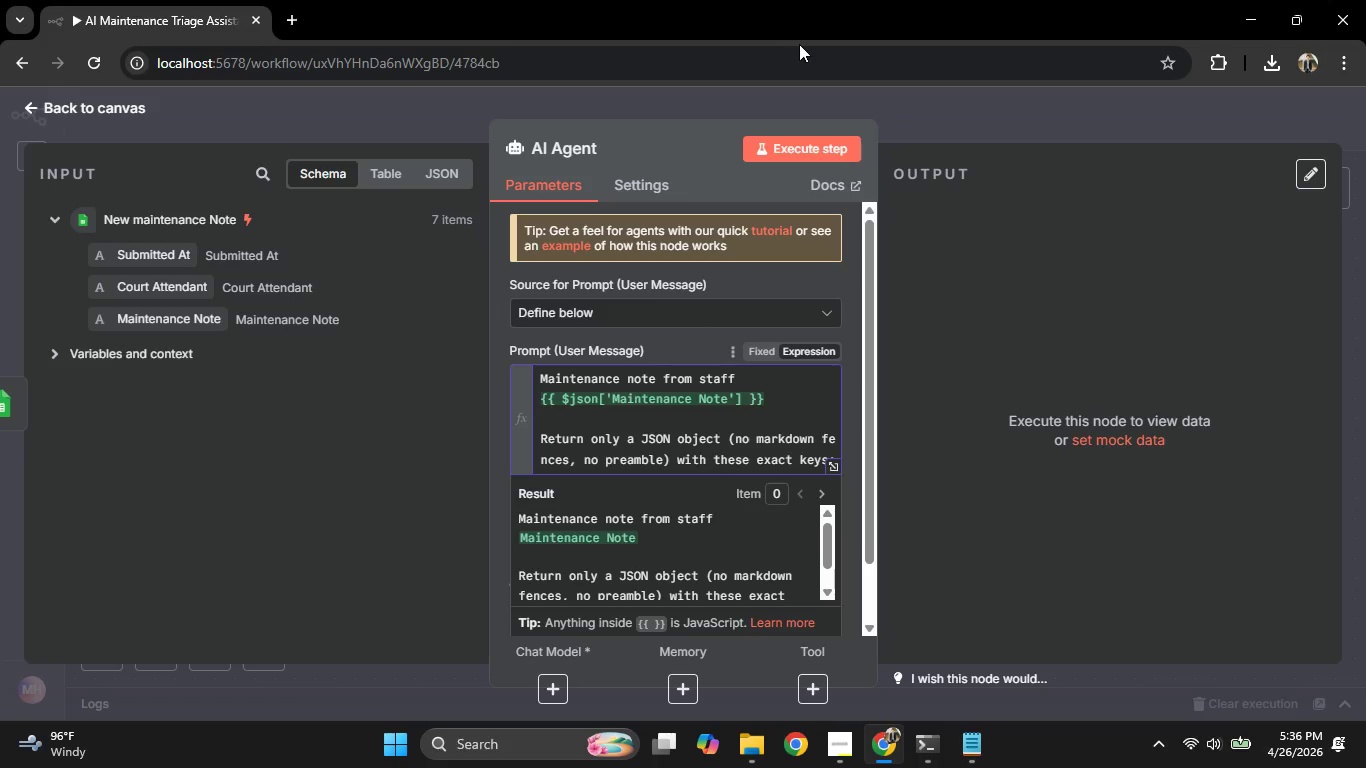 
key(Shift+Enter)
 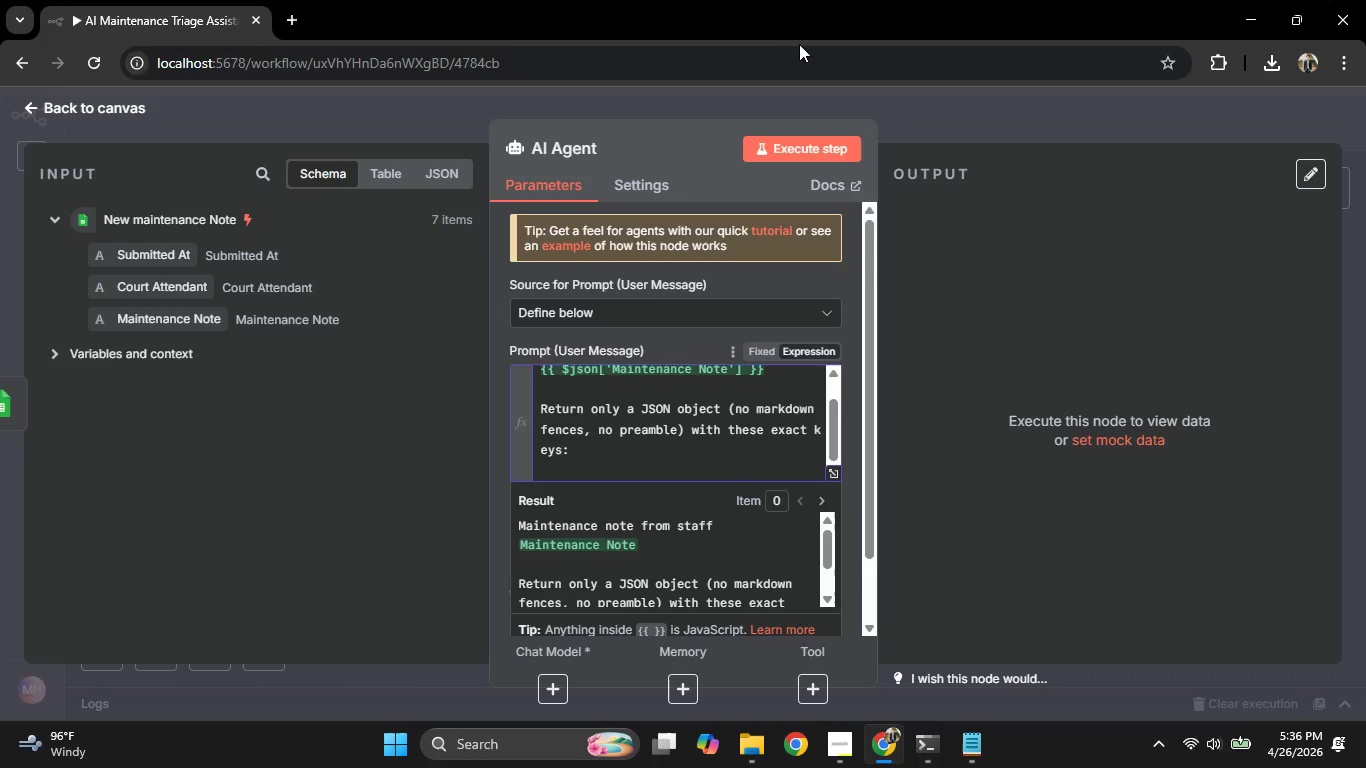 
key(Minus)
 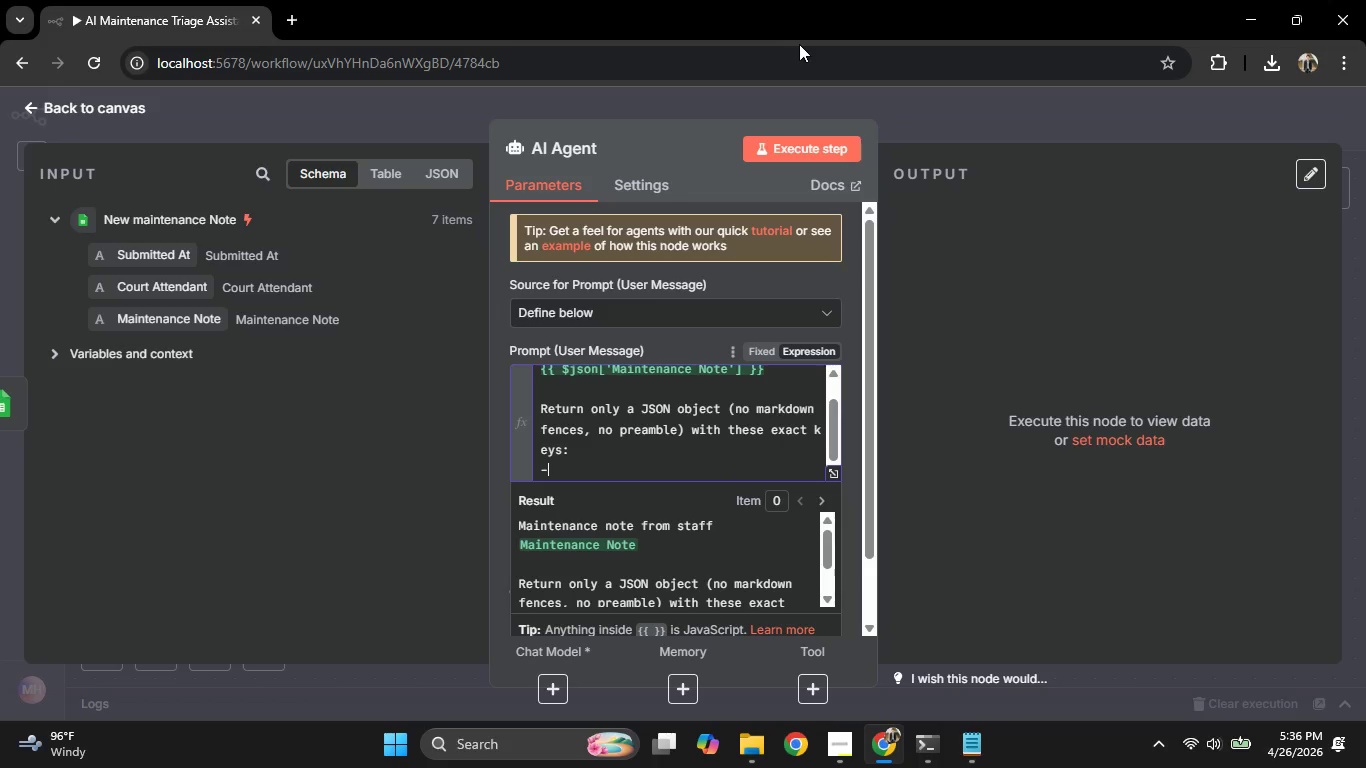 
key(Space)
 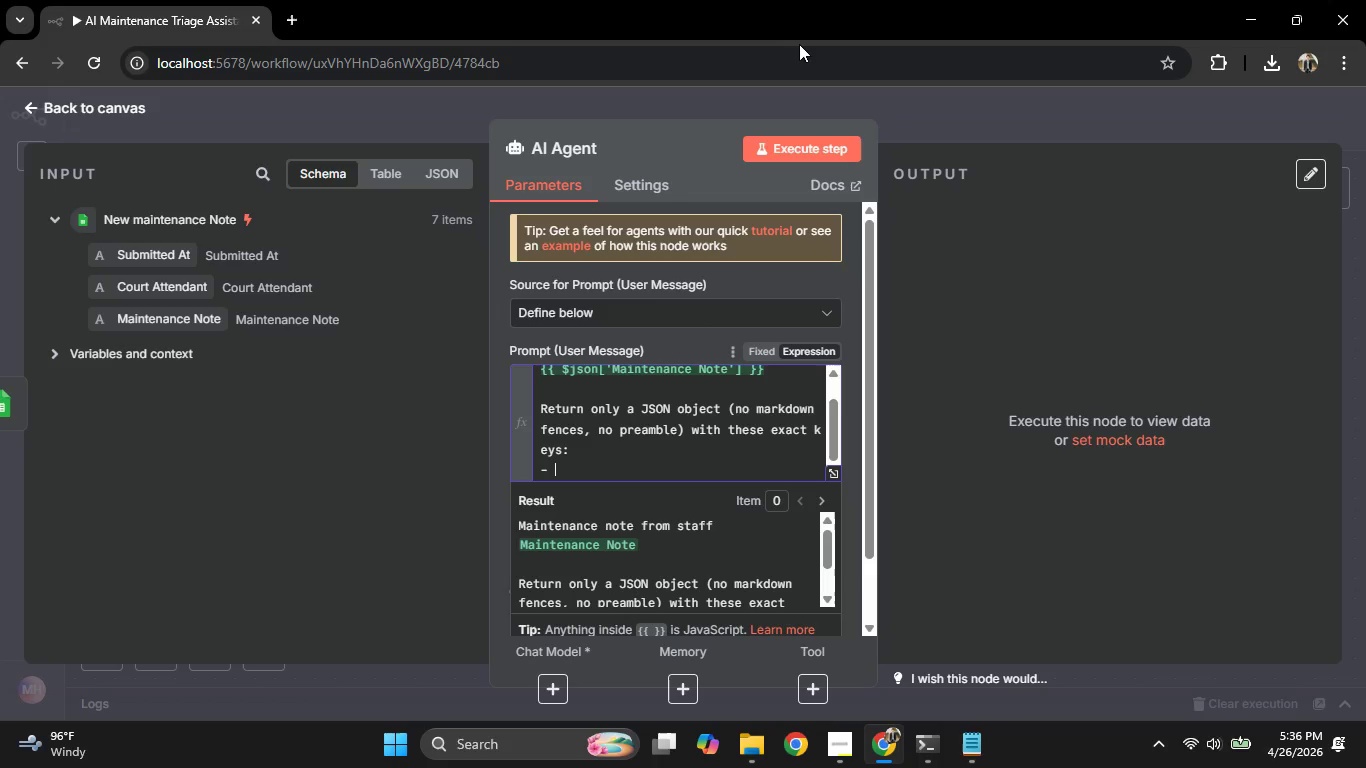 
wait(9.31)
 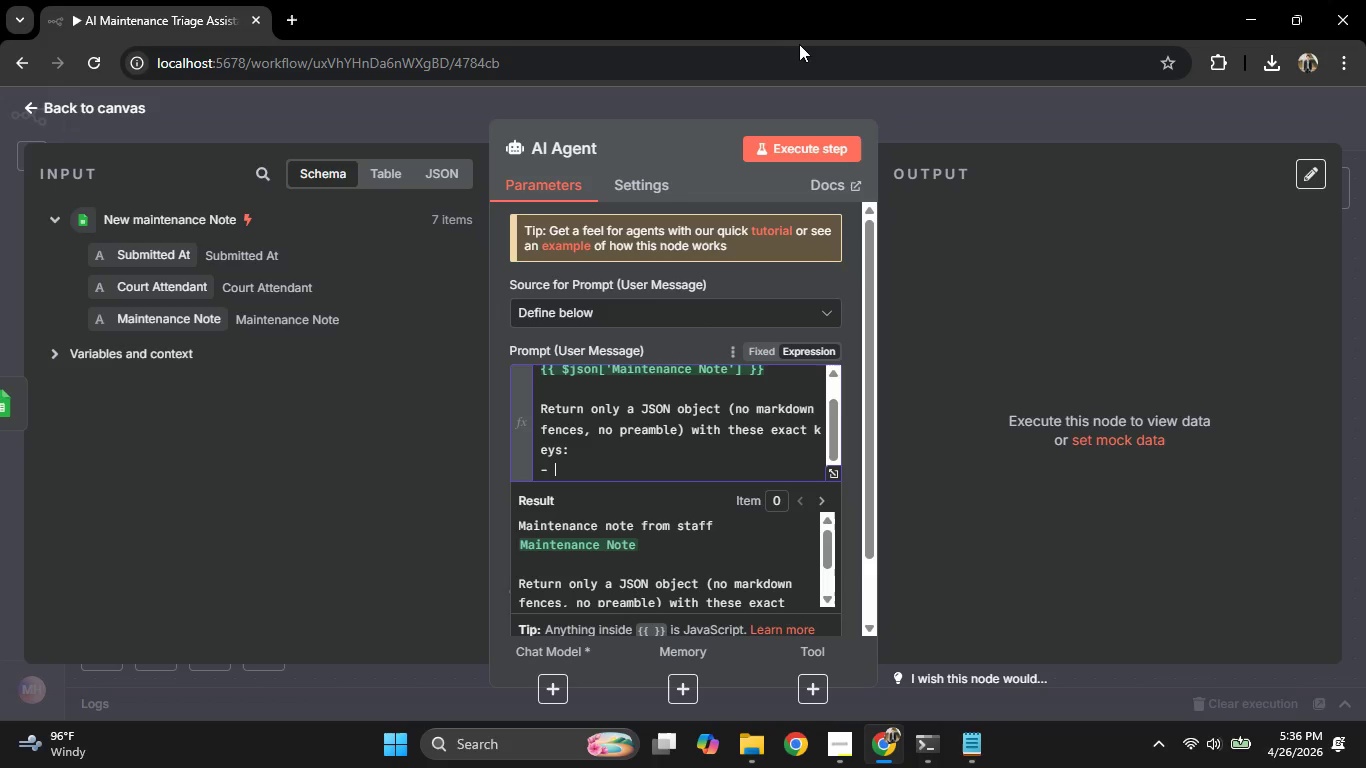 
type(equop)
key(Backspace)
key(Backspace)
type(ipmentType: one of "Net)
 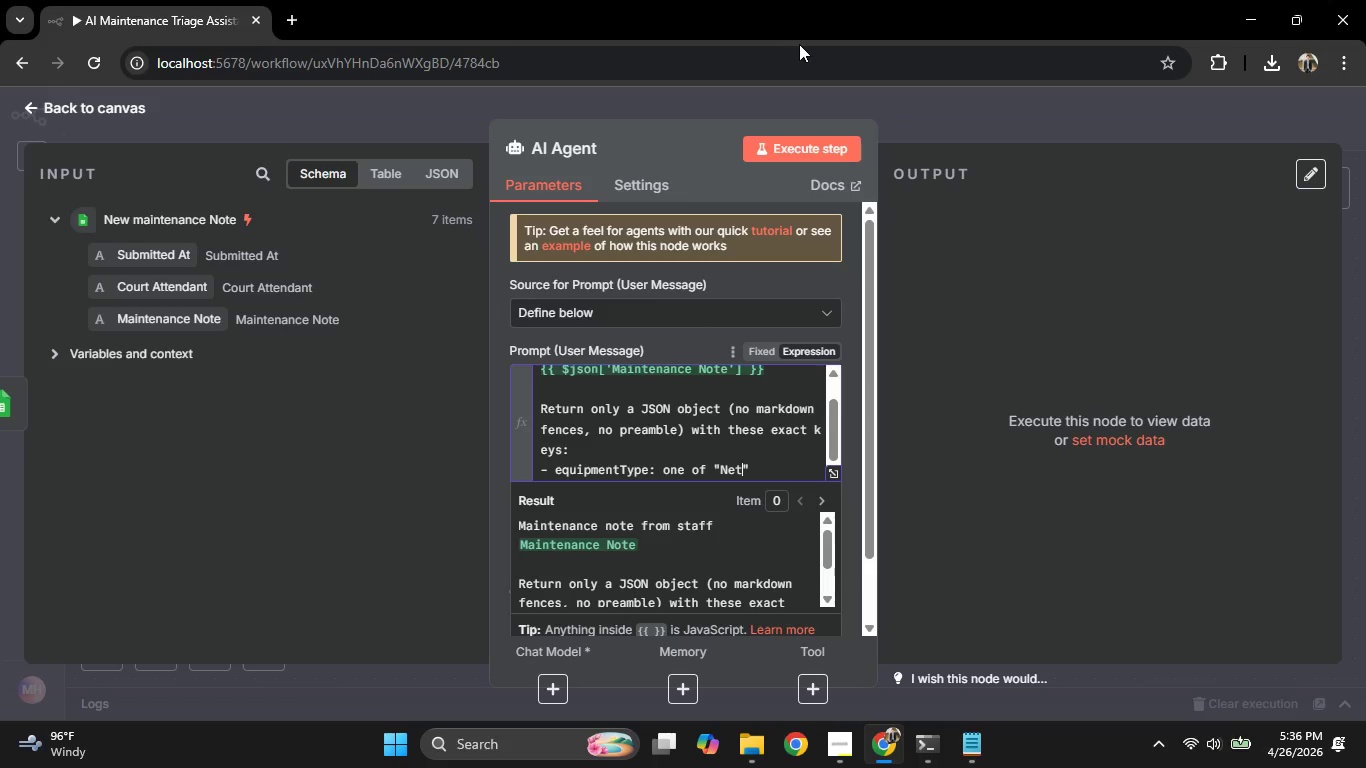 
key(ArrowRight)
 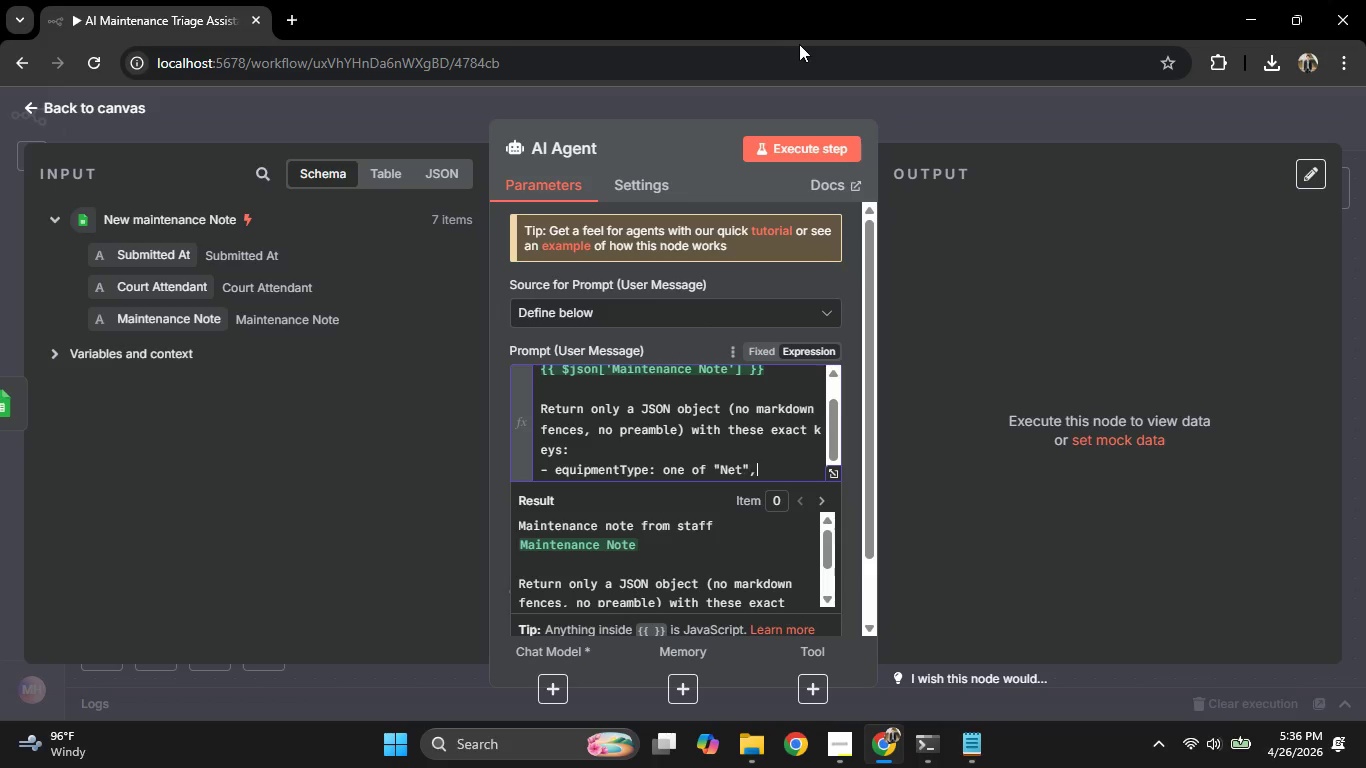 
type(,"Lighting)
 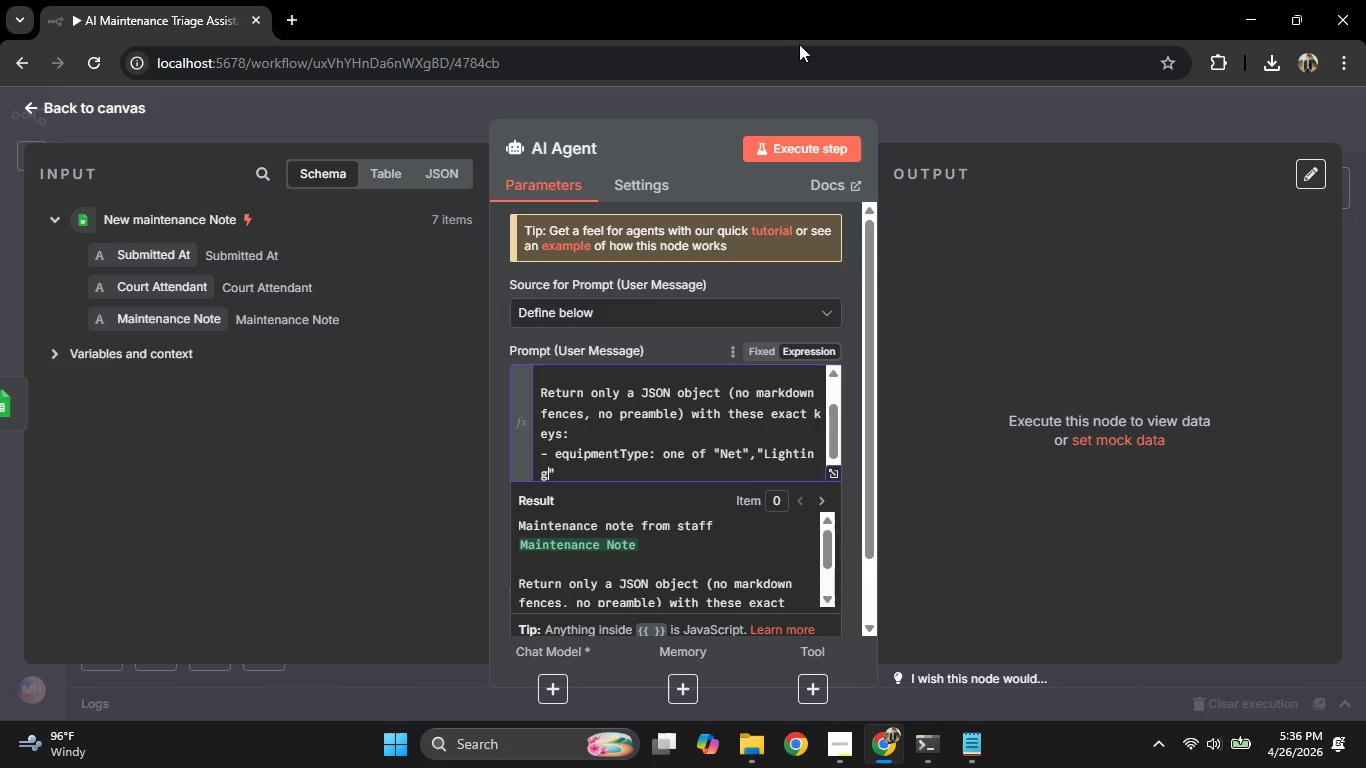 
key(ArrowRight)
 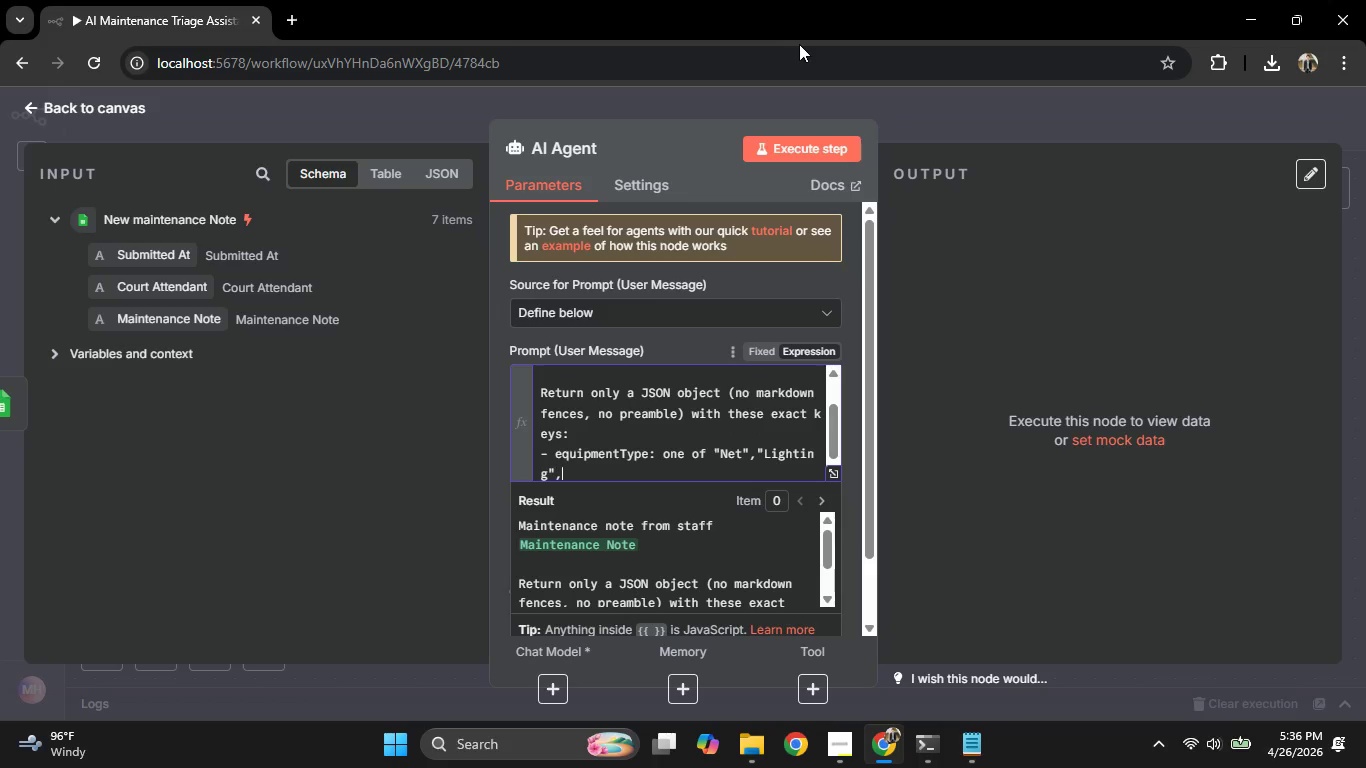 
type(,"Surface)
 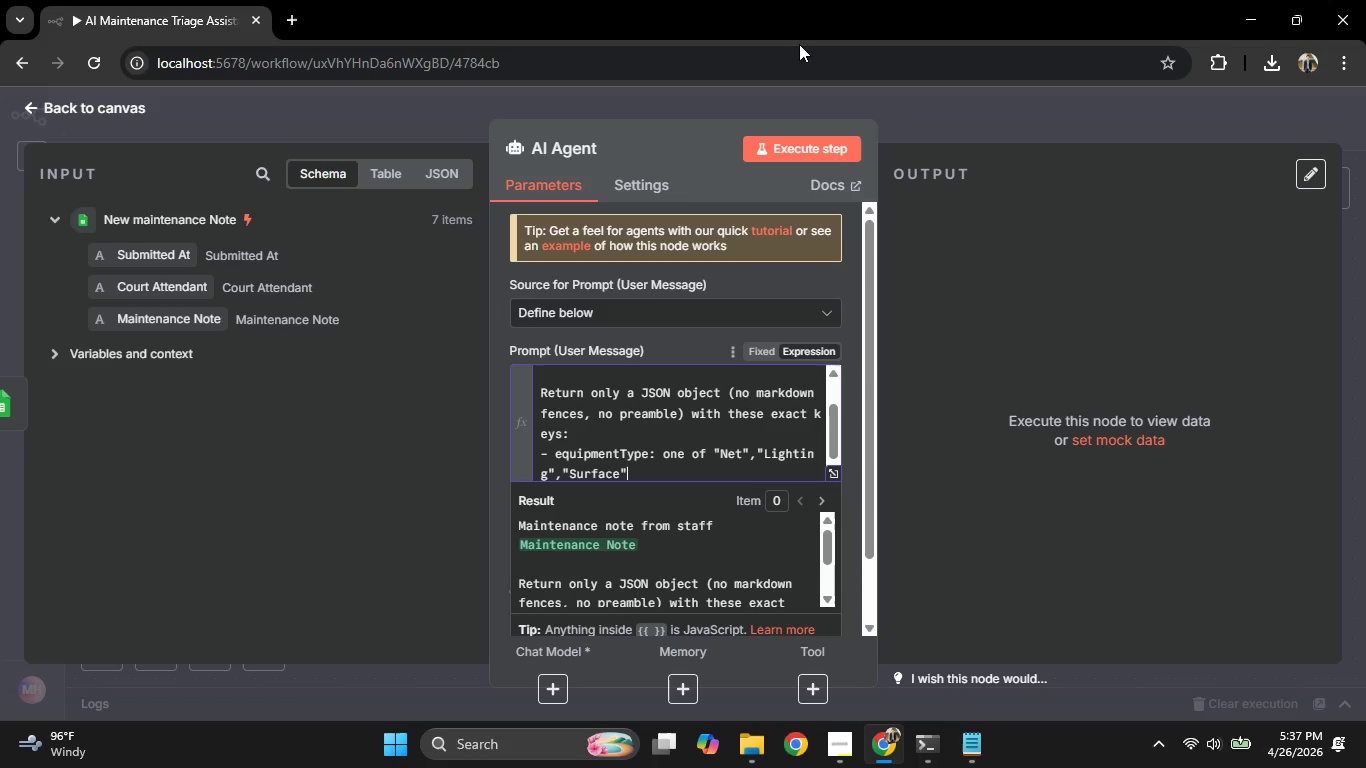 
 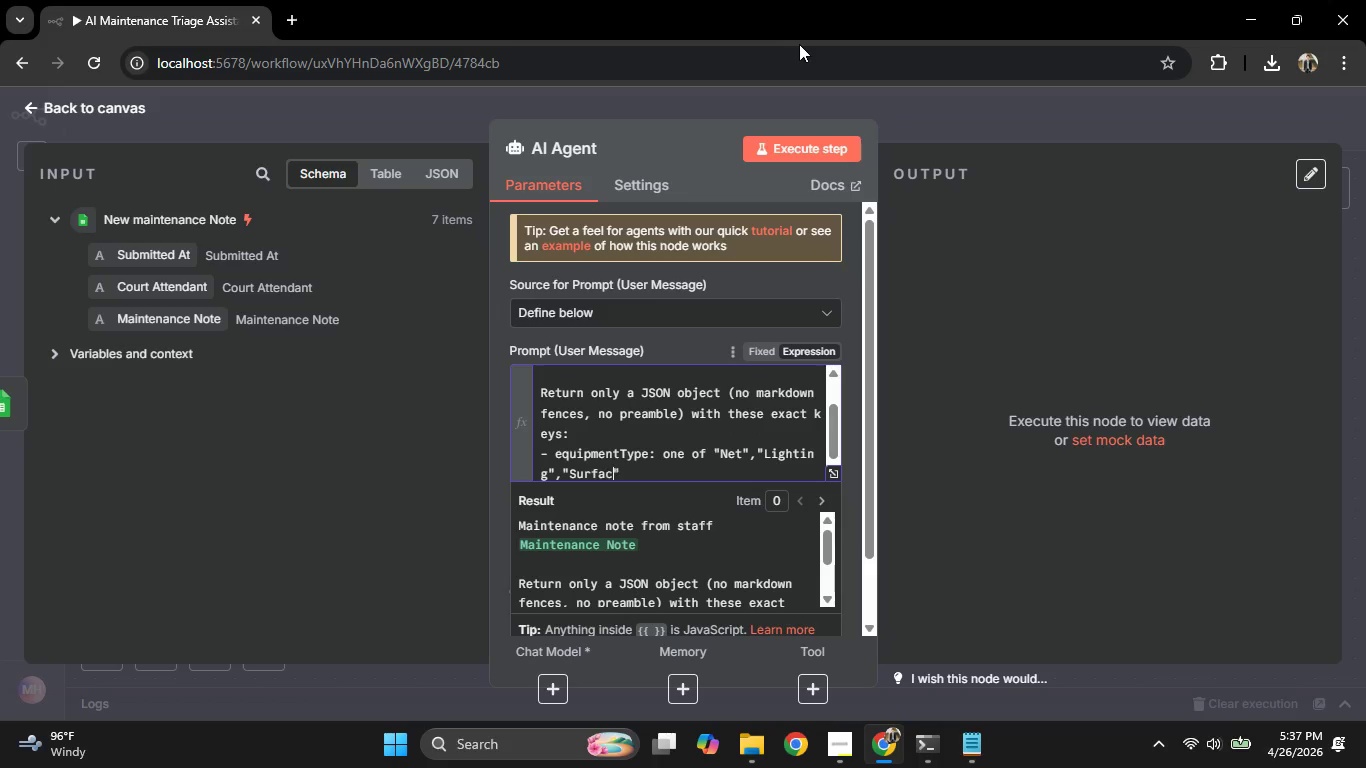 
key(ArrowRight)
 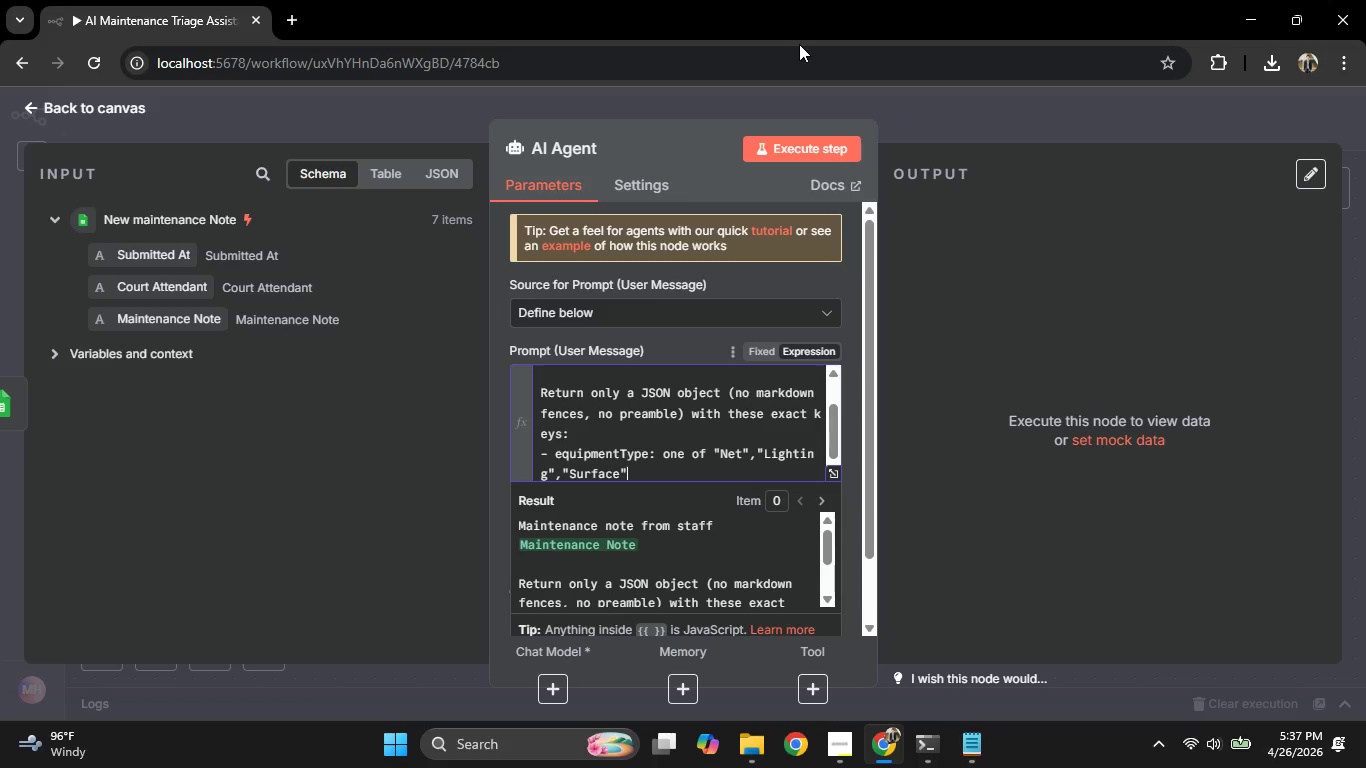 
type(,"Other)
 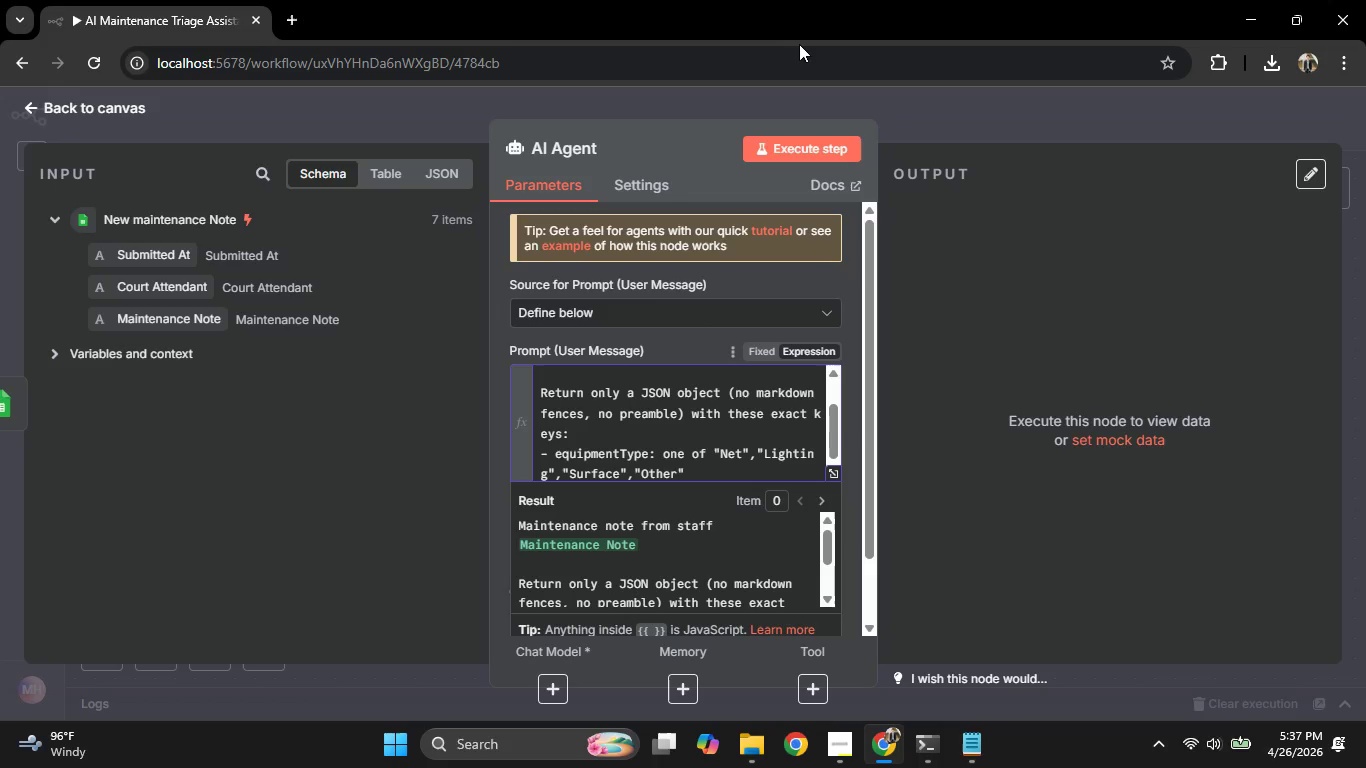 
key(ArrowRight)
 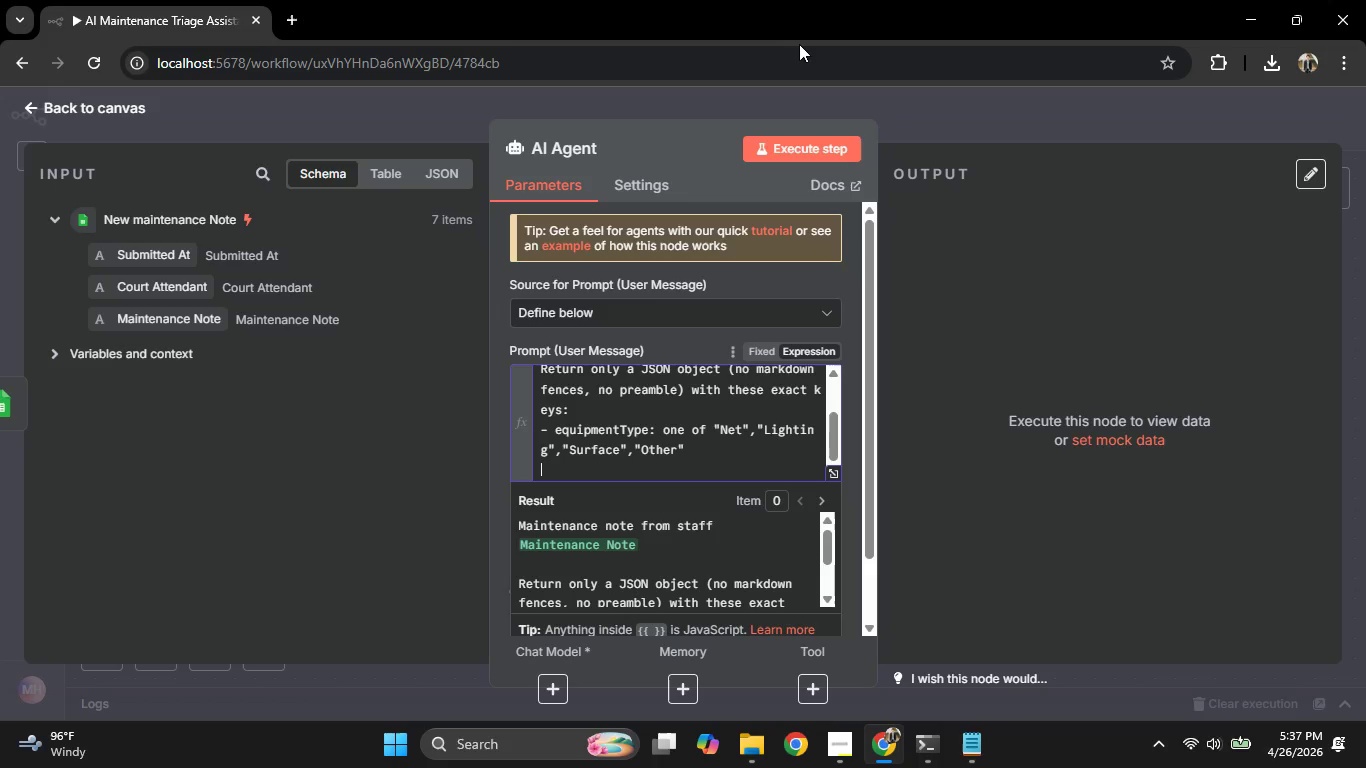 
key(Enter)
 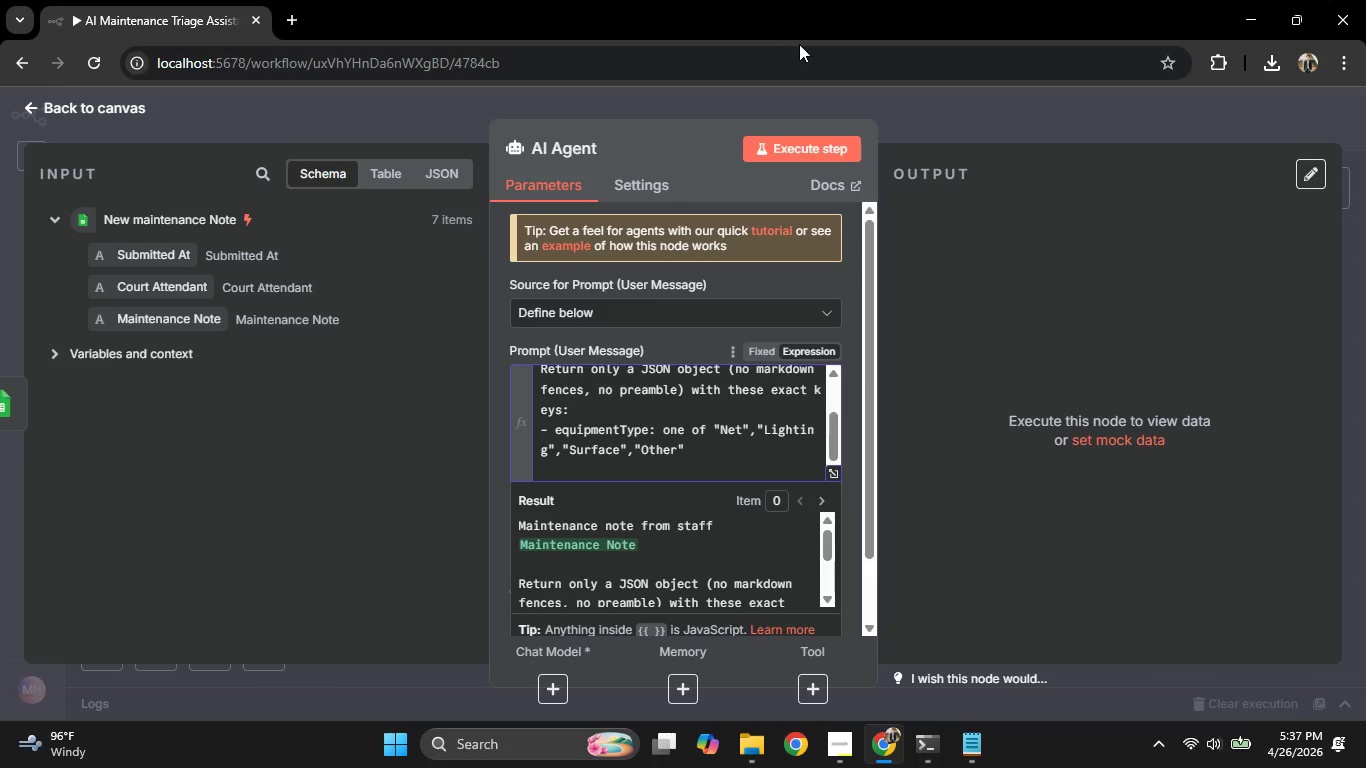 
type(- severity: one of "Low)
 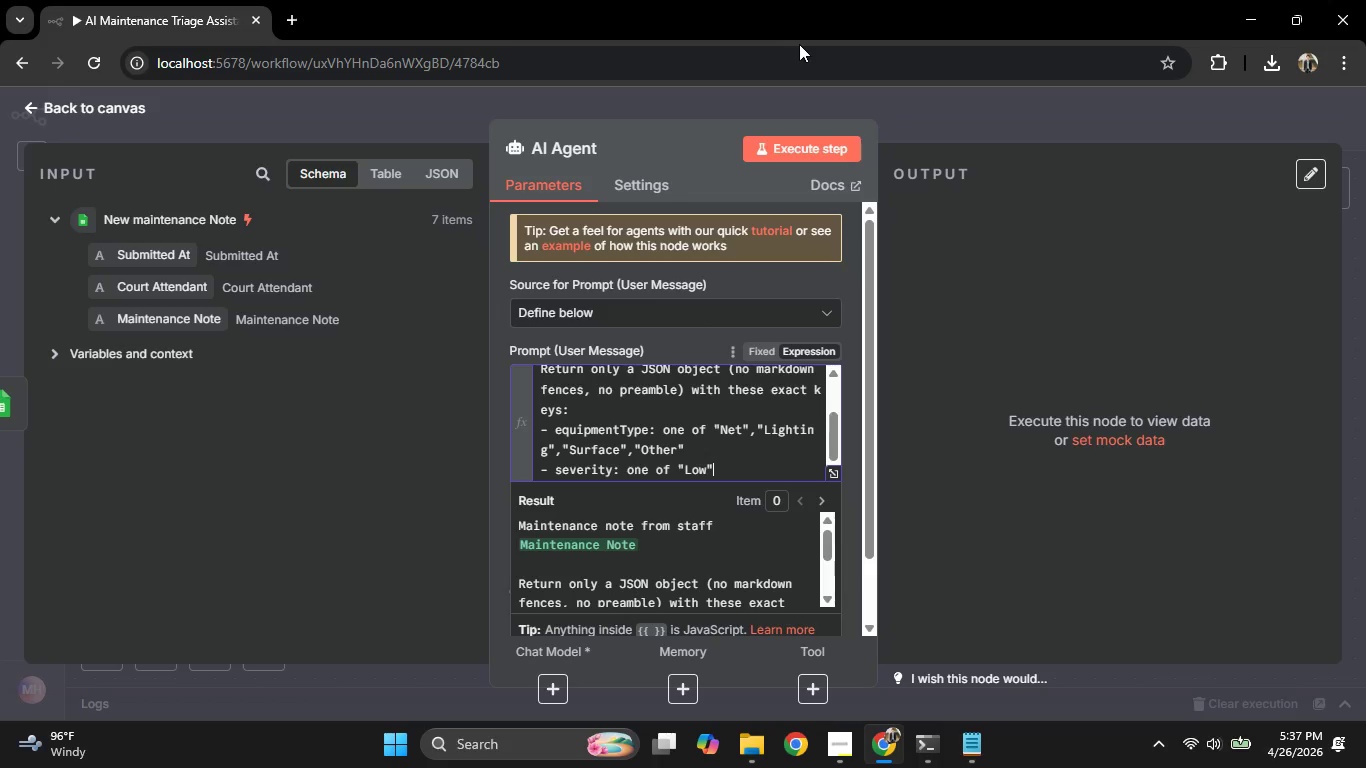 
 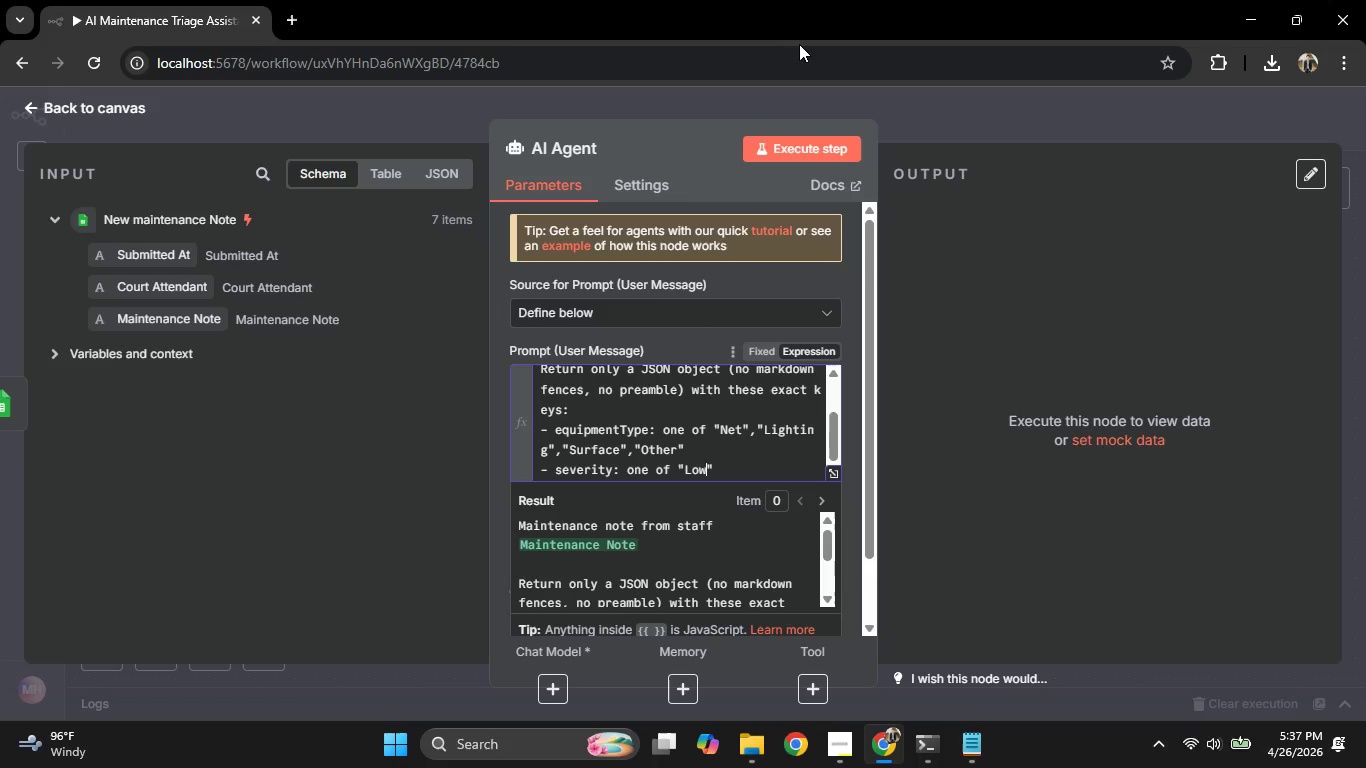 
key(ArrowRight)
 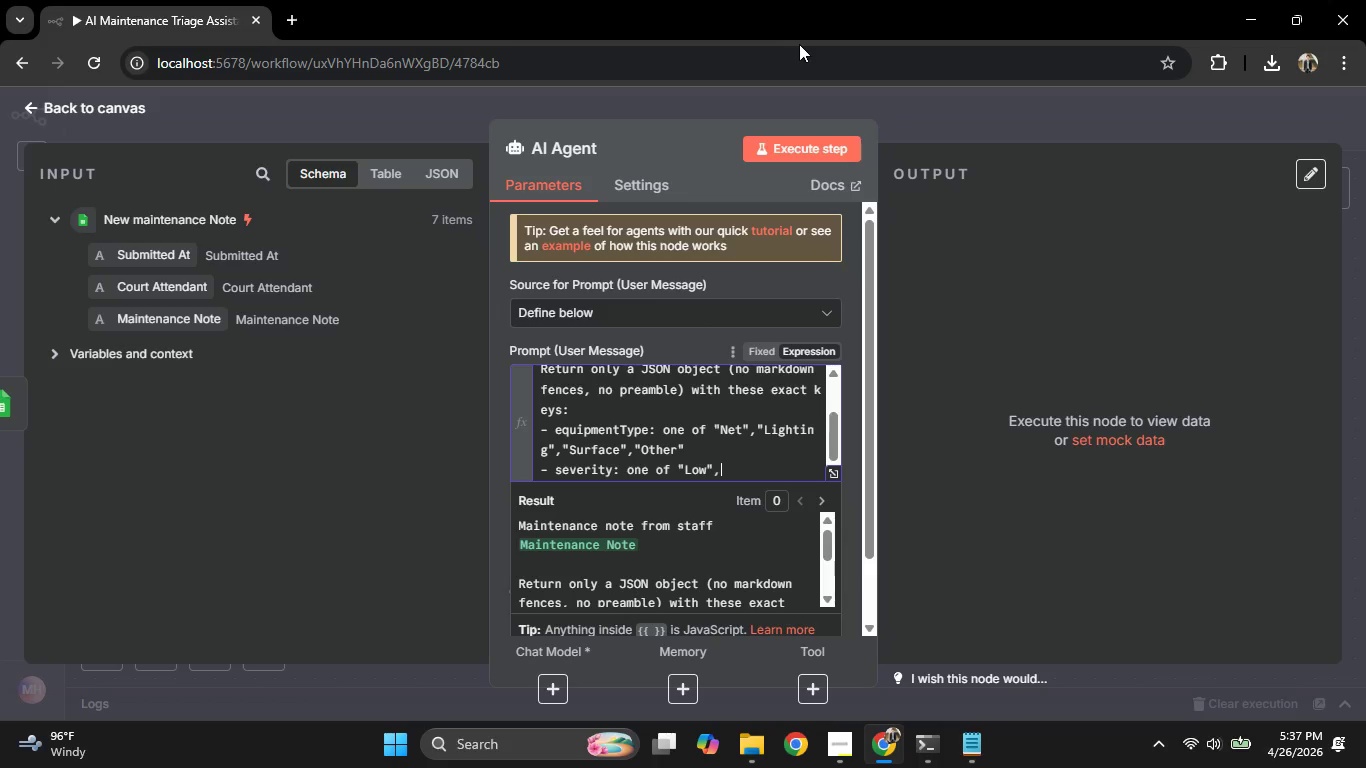 
type(,"Mediumm)
key(Backspace)
 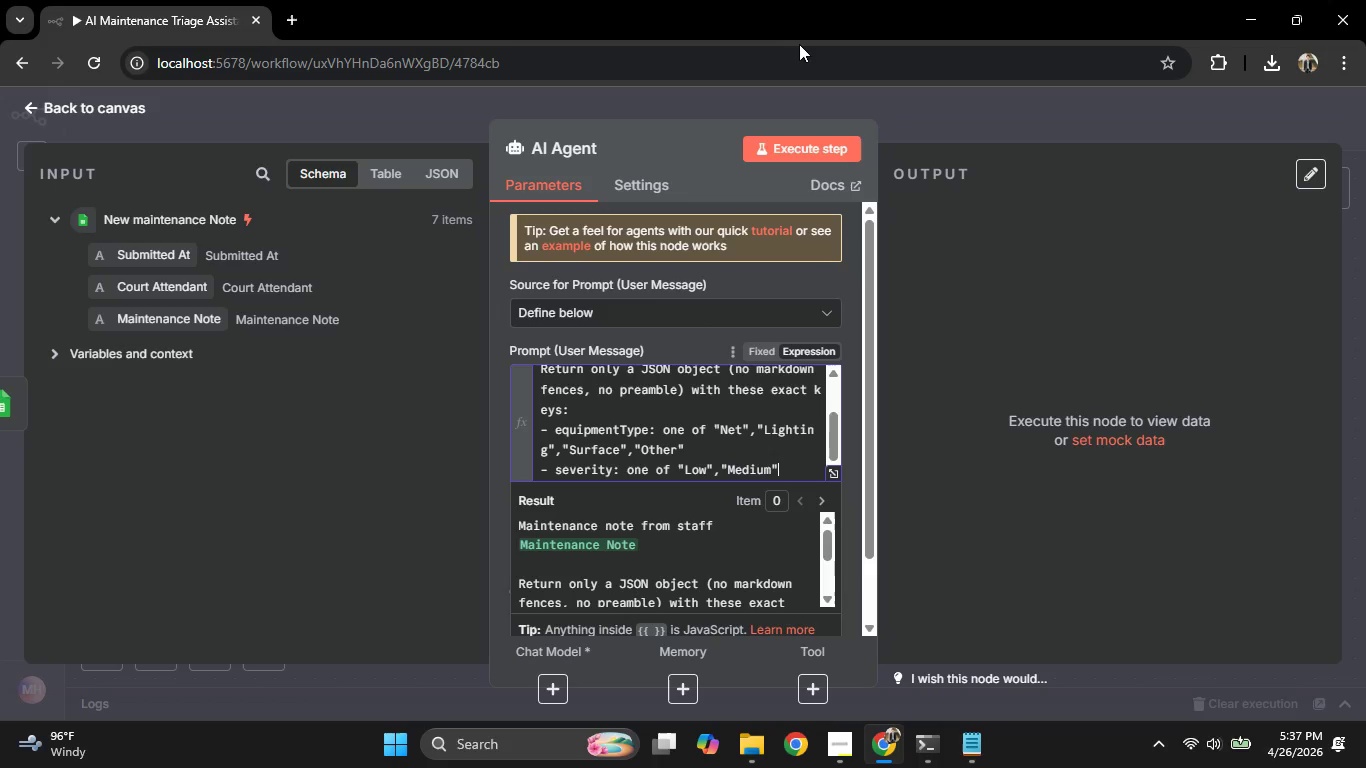 
 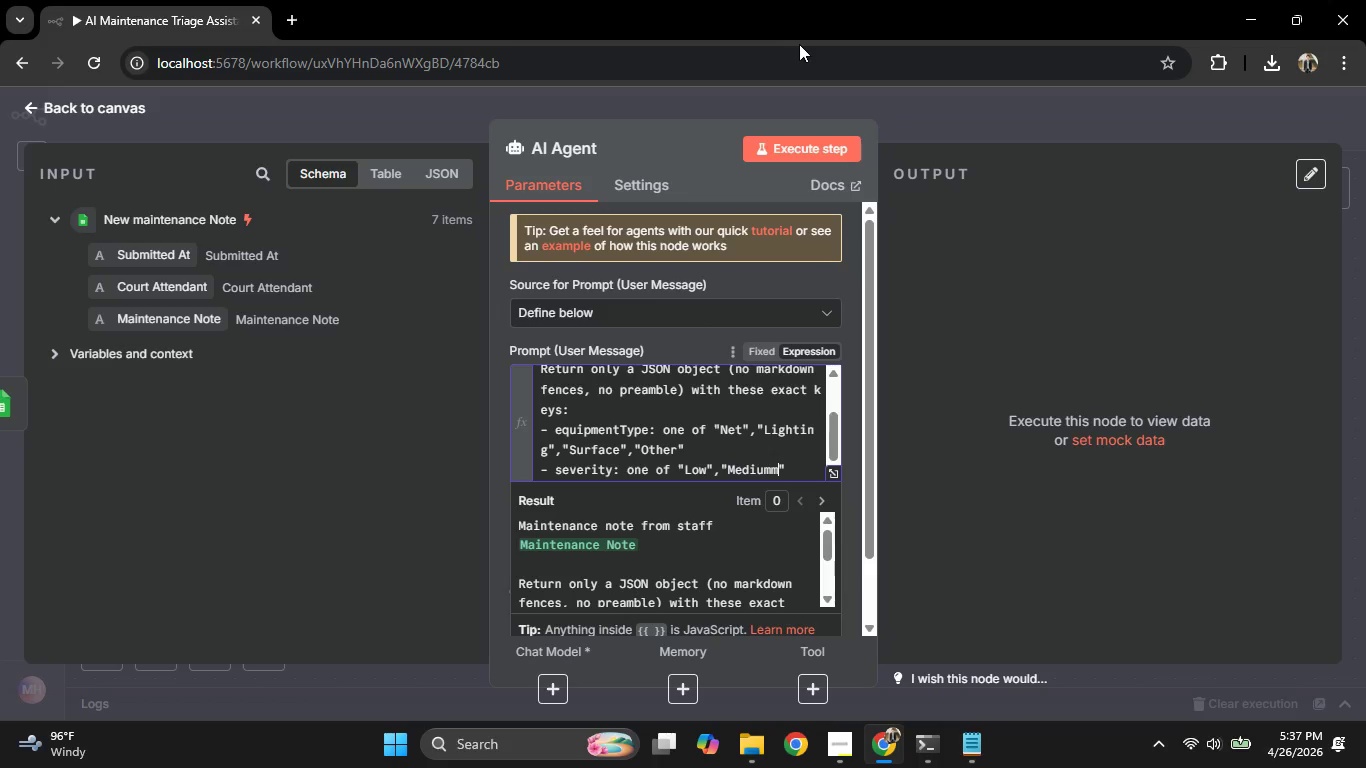 
key(ArrowRight)
 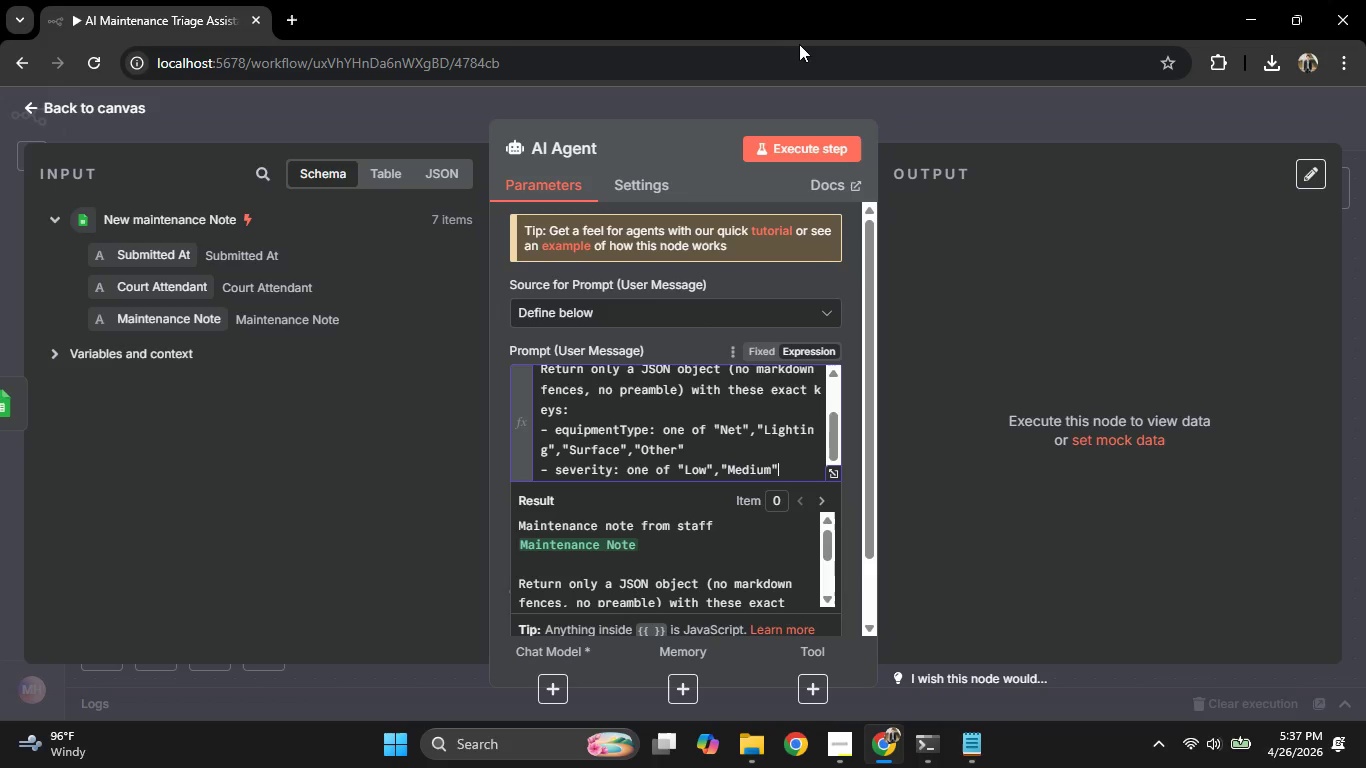 
type(,"High)
 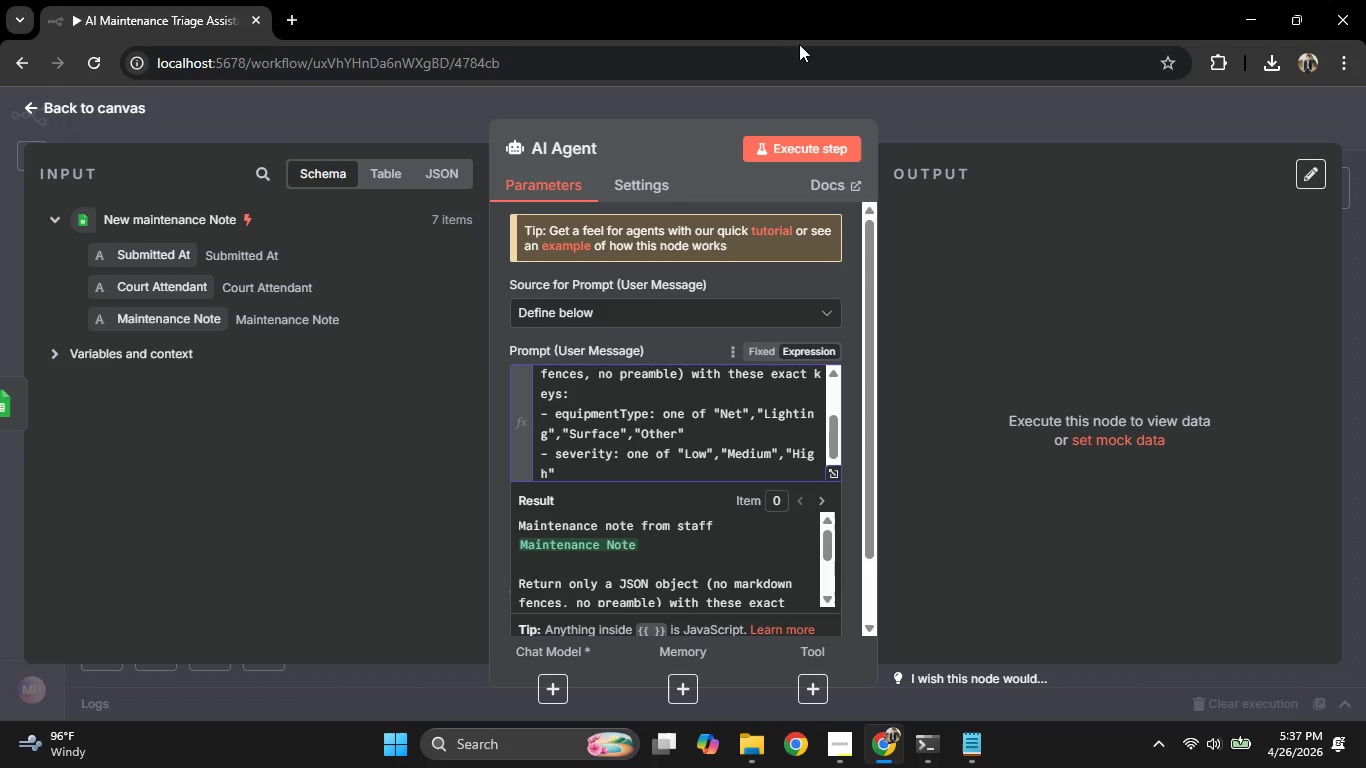 
key(ArrowRight)
 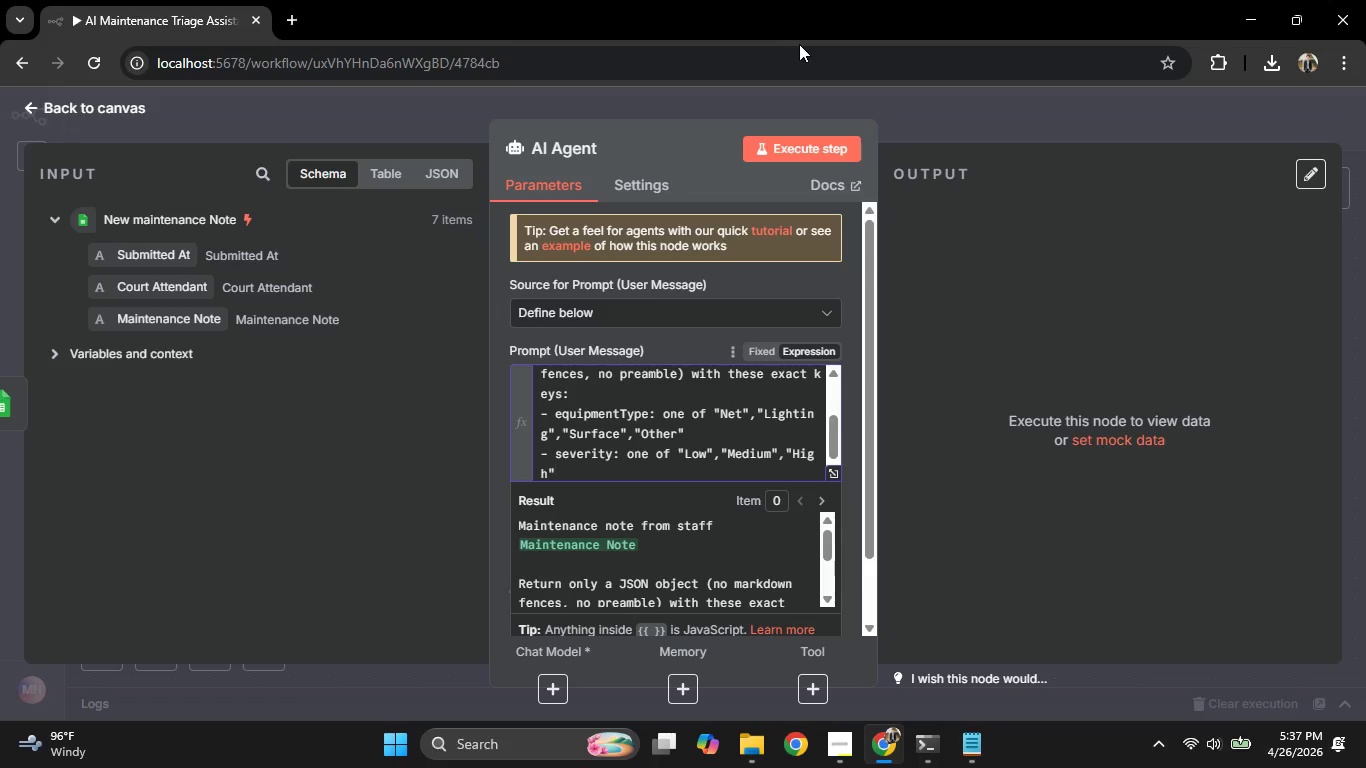 
key(Enter)
 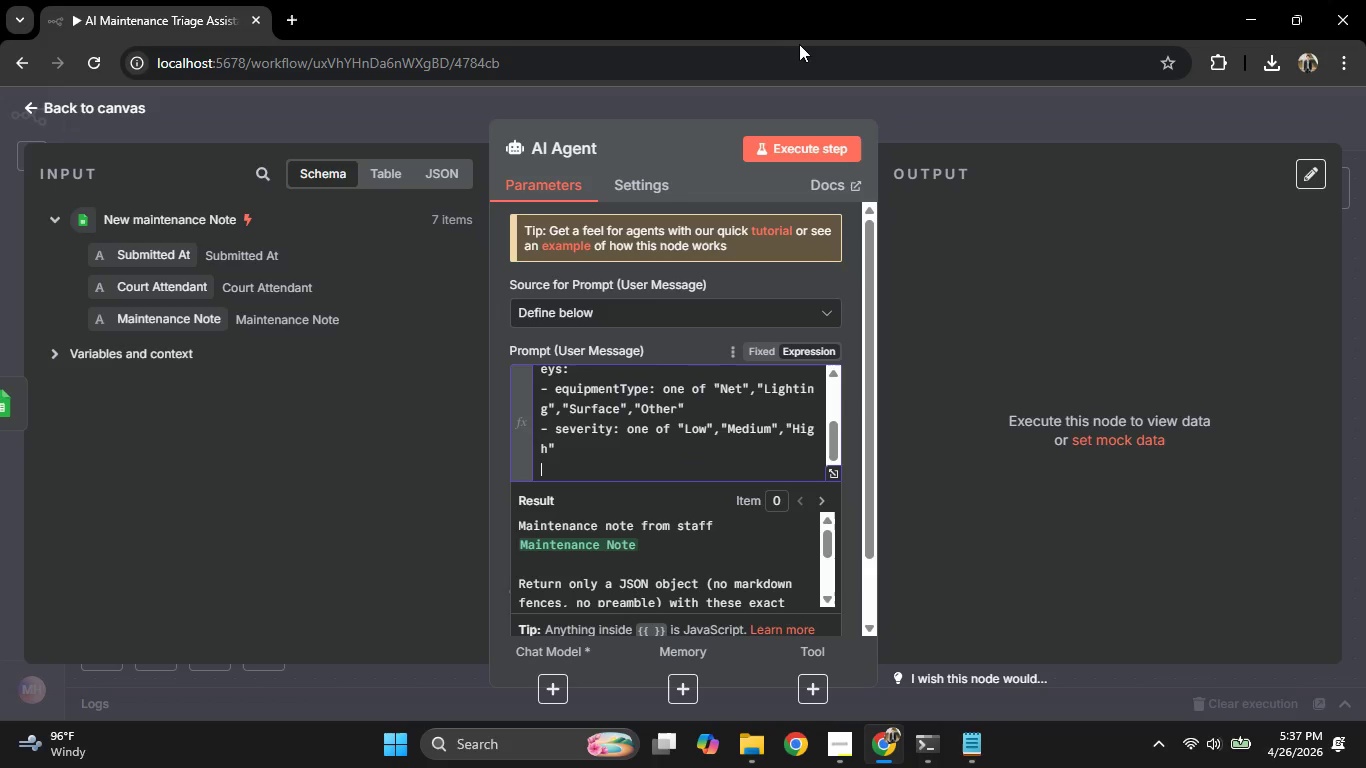 
type(- Summary: a single professional sentence (unde )
key(Backspace)
type(r 35 wo)
key(Backspace)
key(Backspace)
key(Backspace)
key(Backspace)
key(Backspace)
type(25 words)
 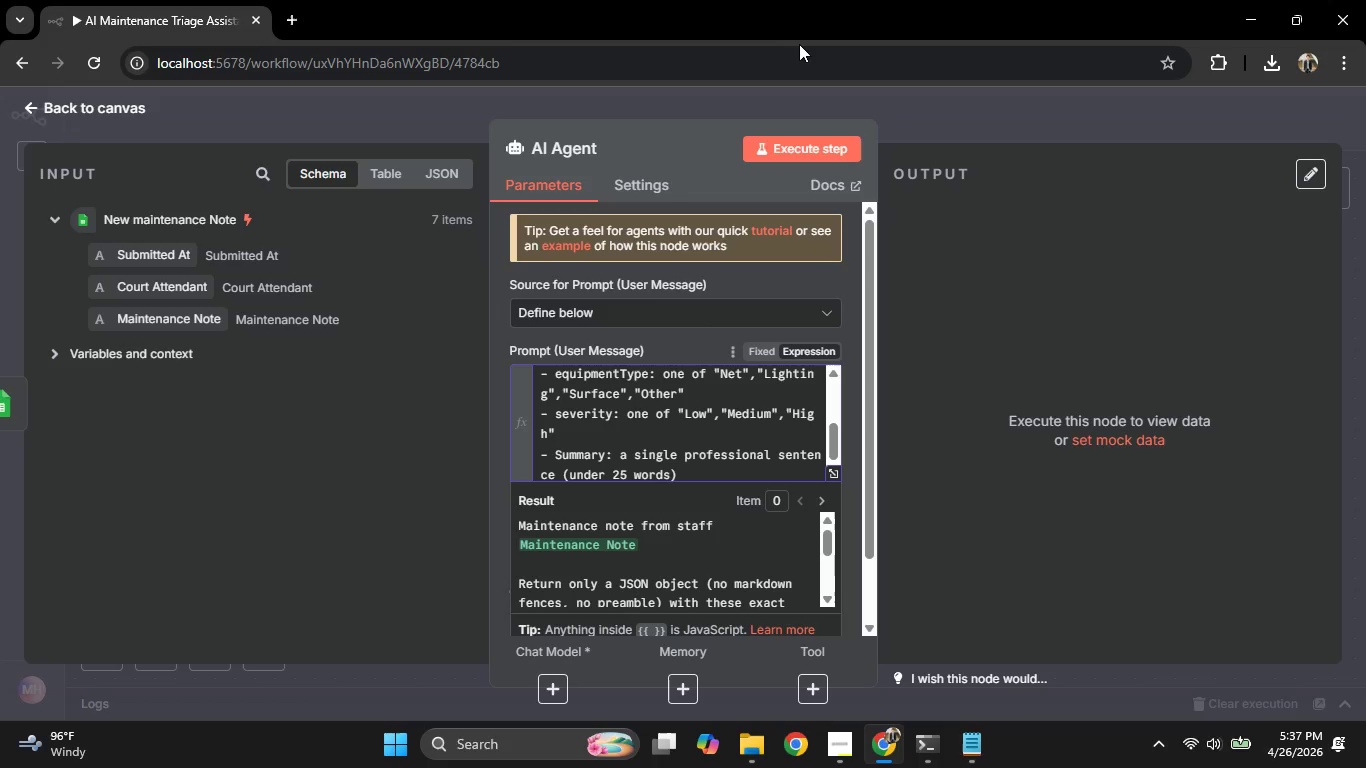 
key(ArrowRight)
 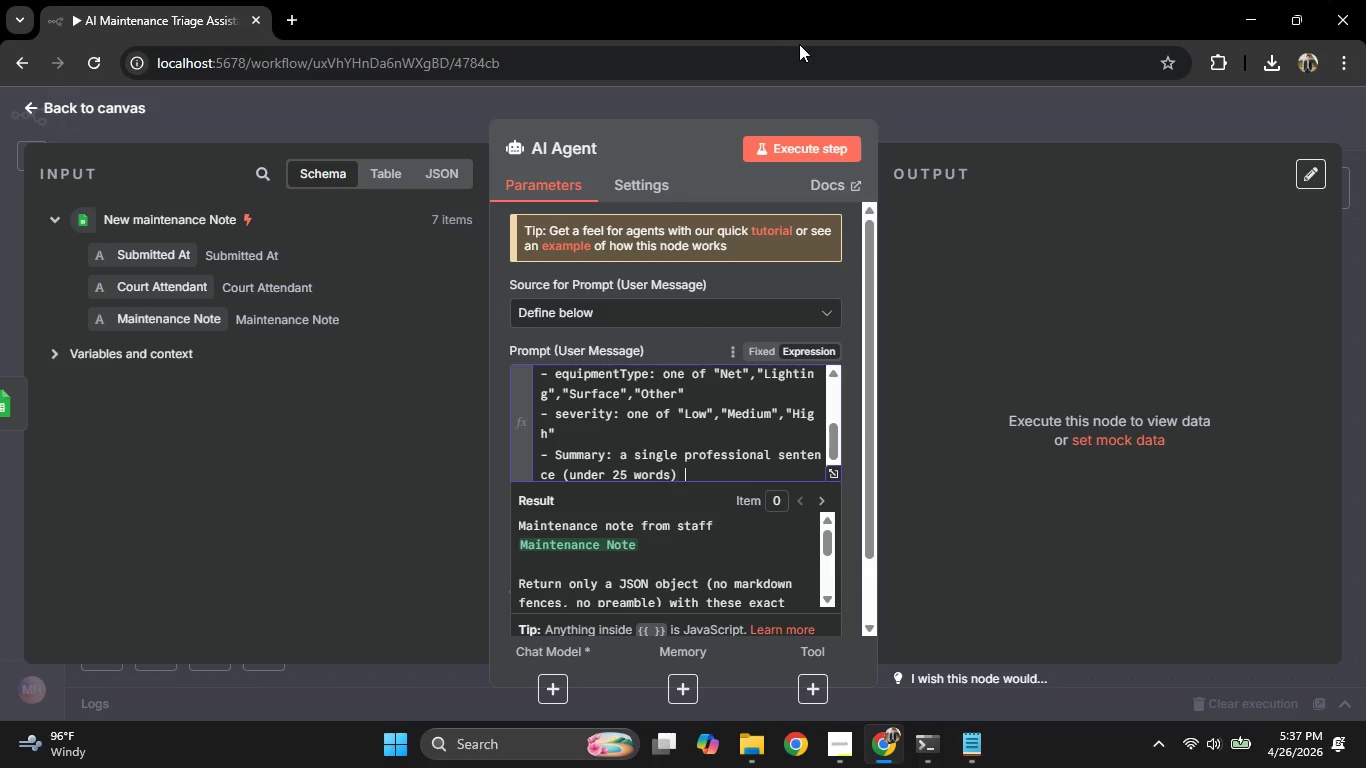 
type( describing the issue and action needed)
 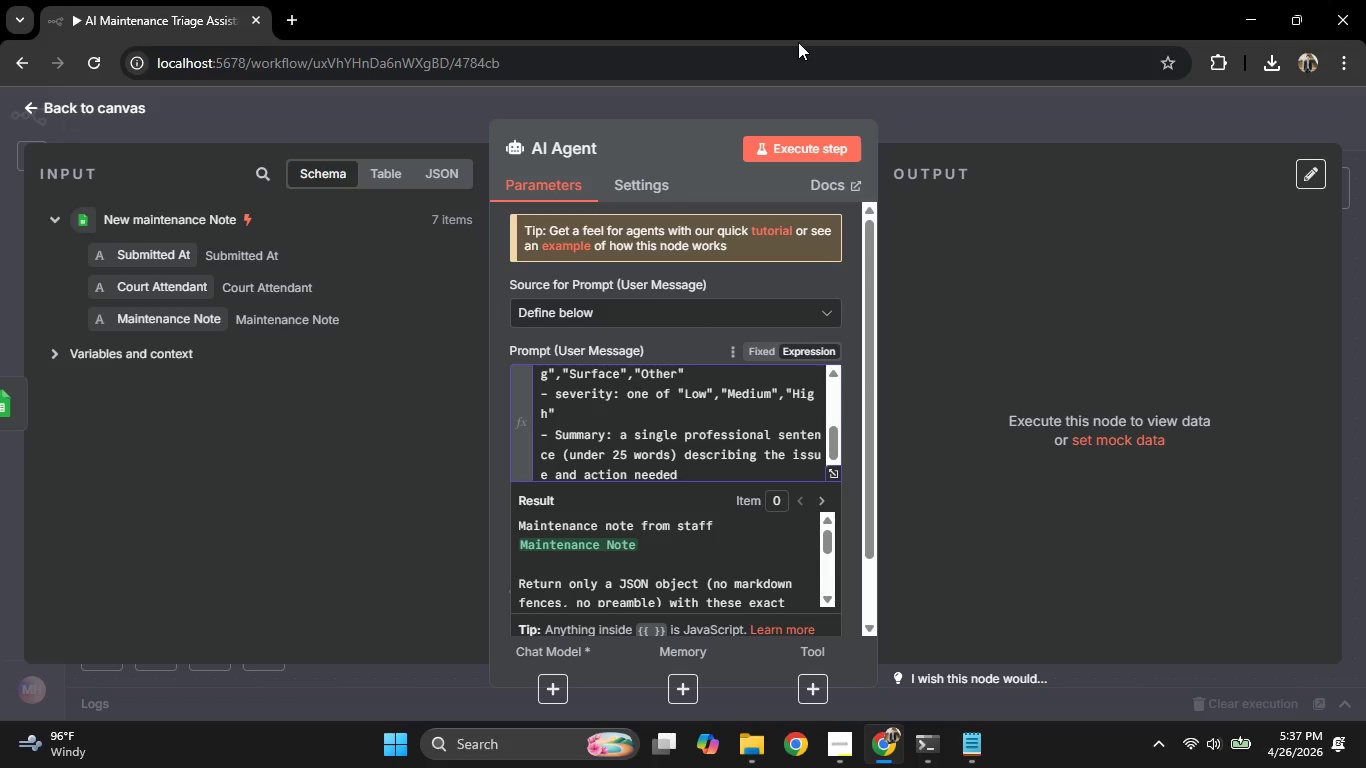 
key(Enter)
 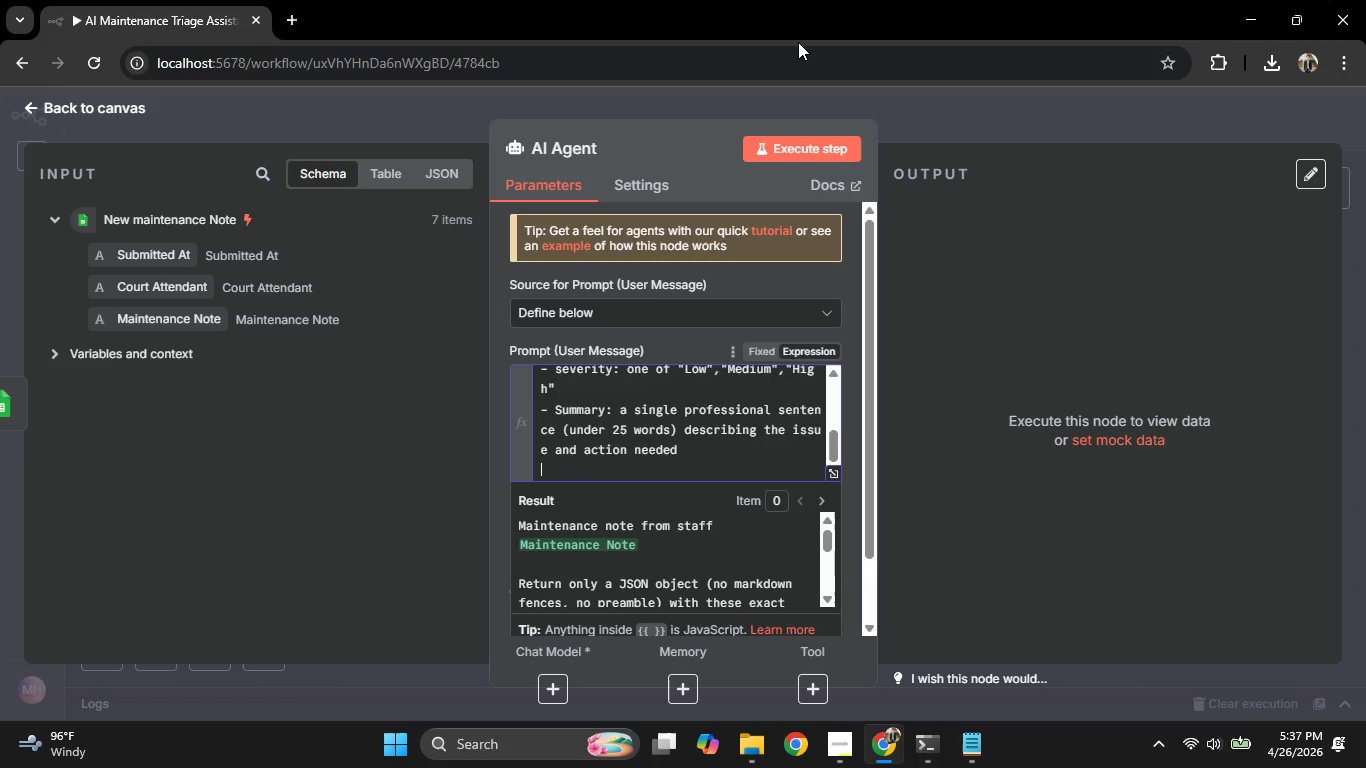 
key(Enter)
 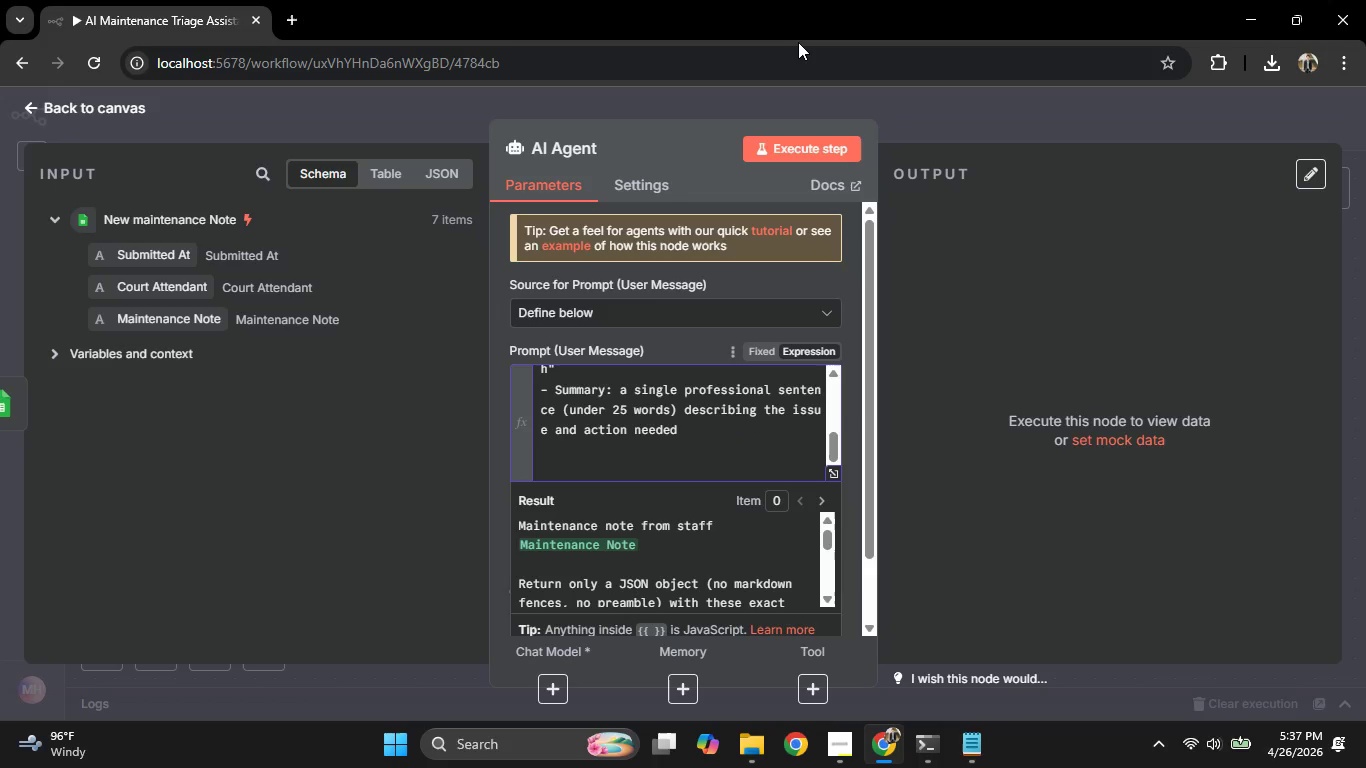 
type(example output:)
 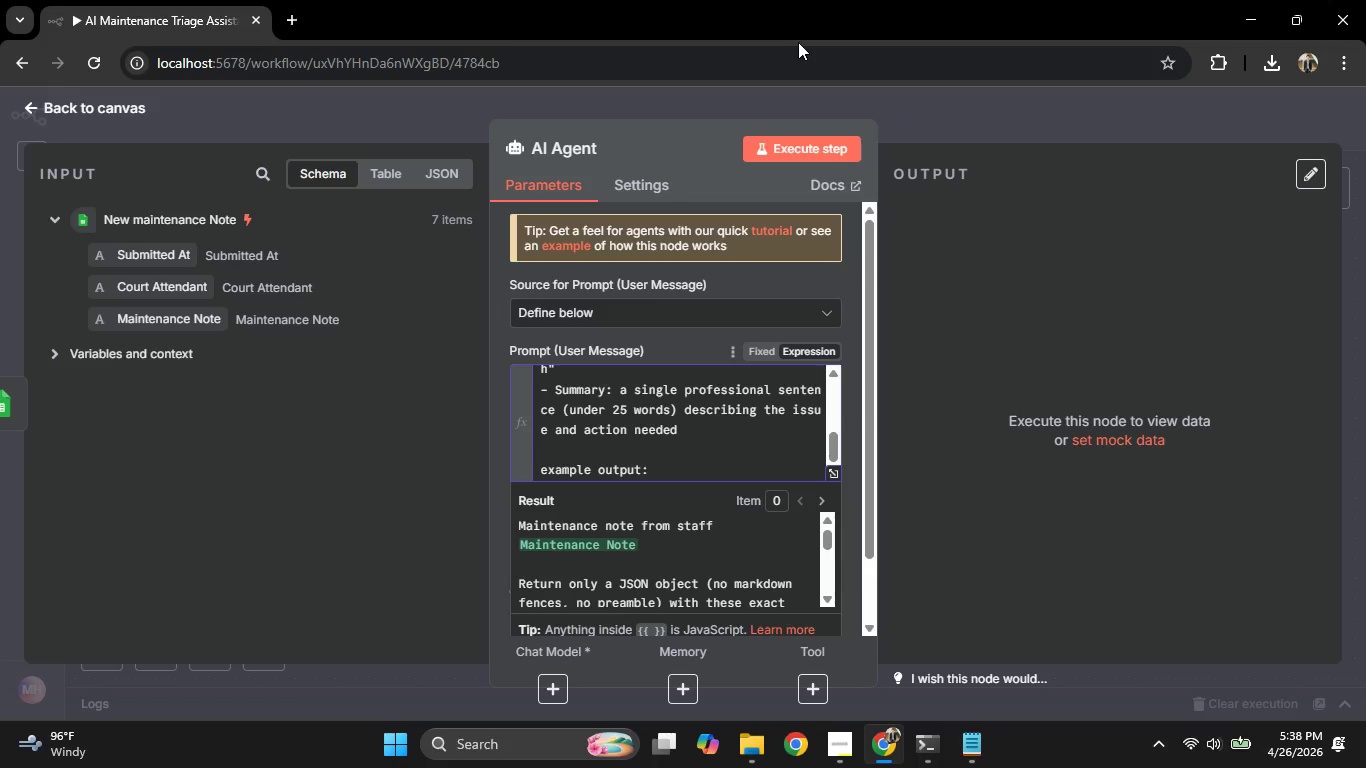 
key(Enter)
 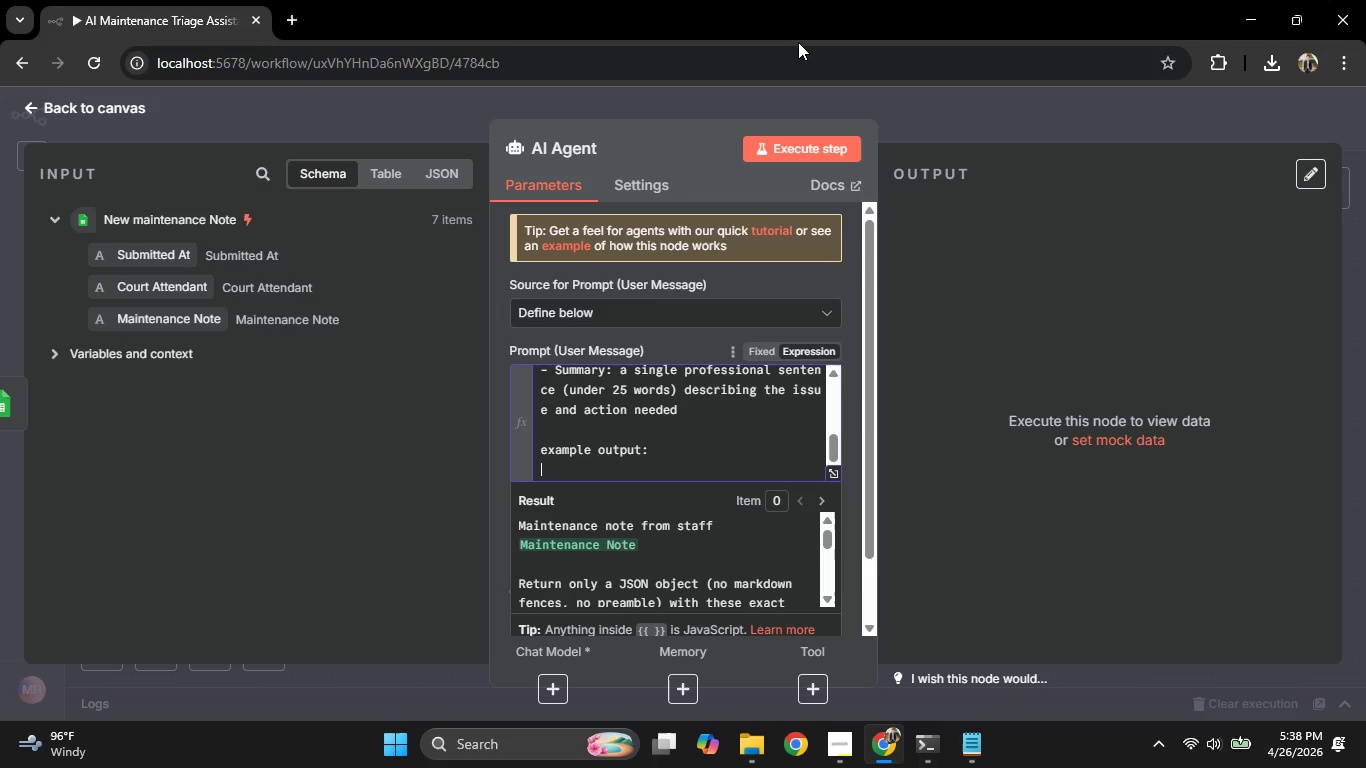 
key(ArrowUp)
 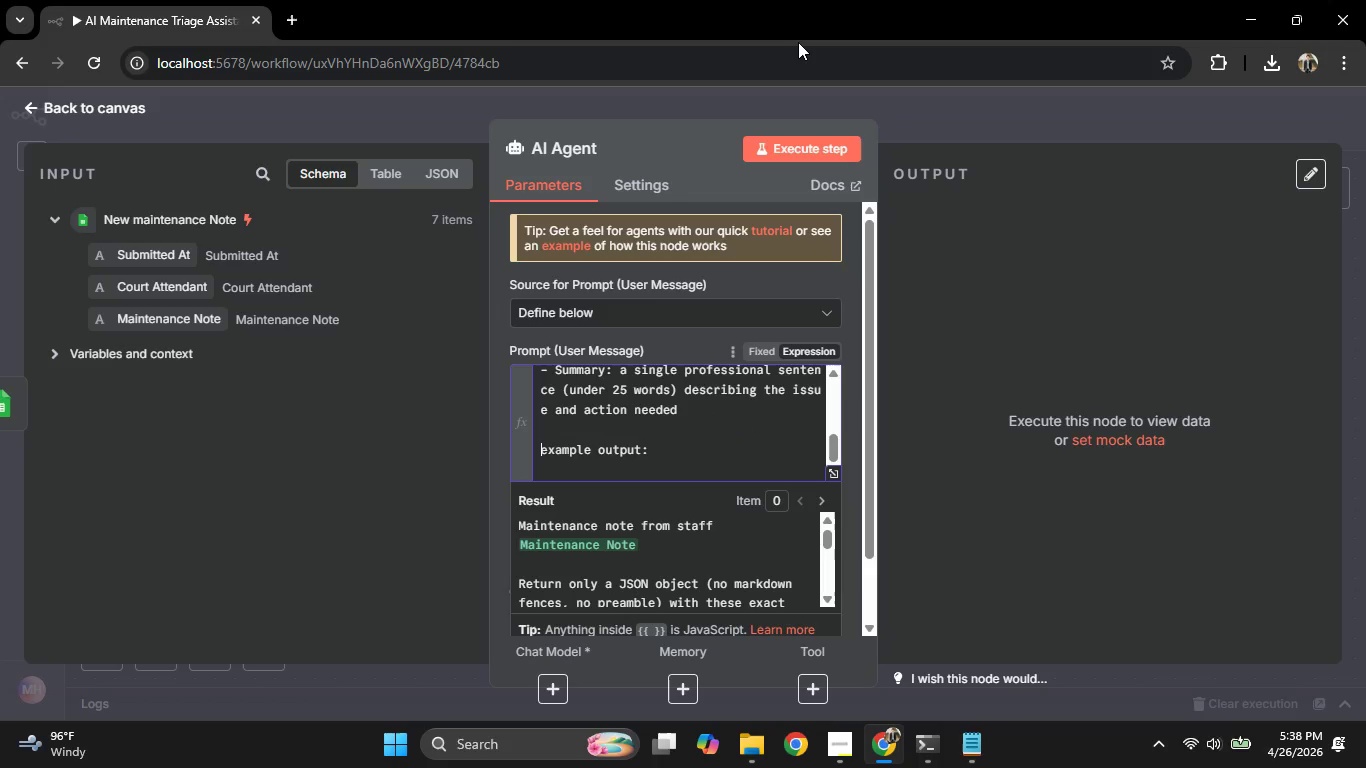 
key(ArrowRight)
 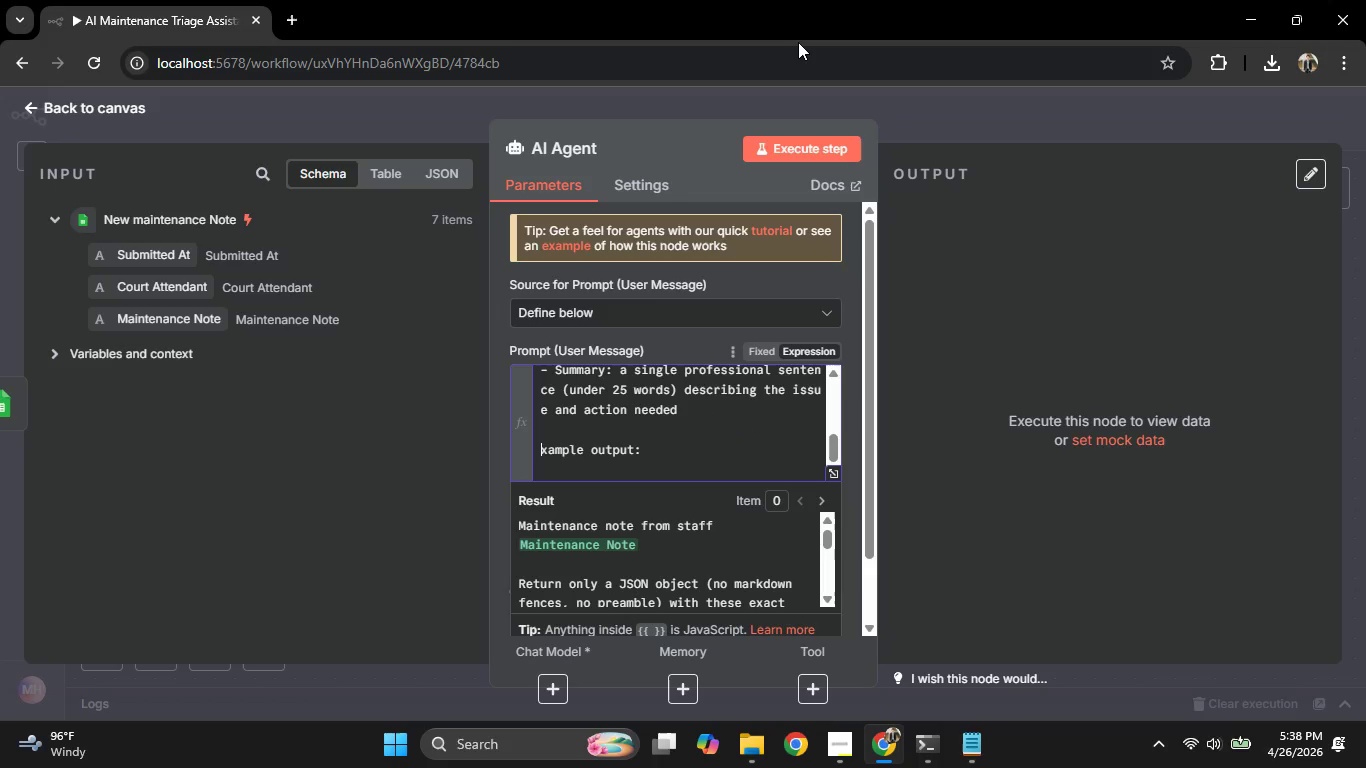 
key(Backspace)
 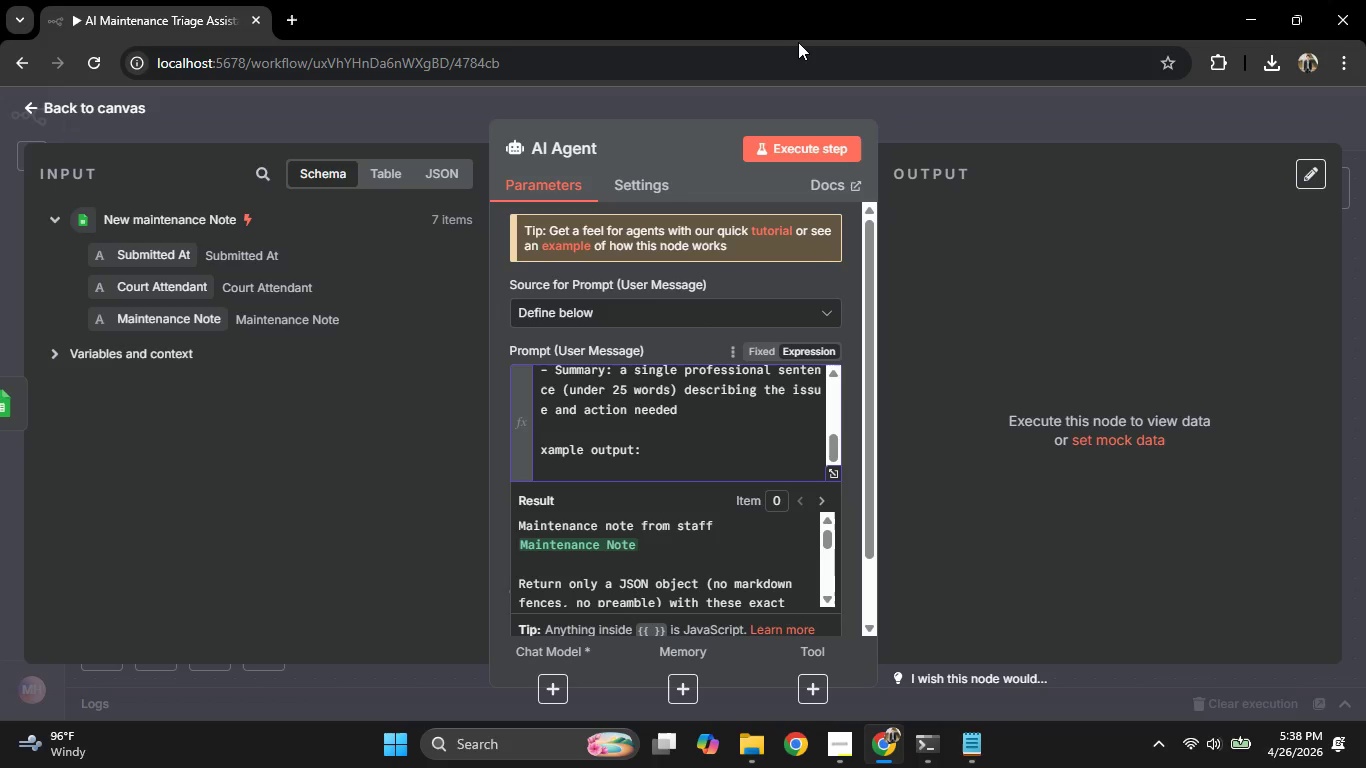 
key(Shift+X)
 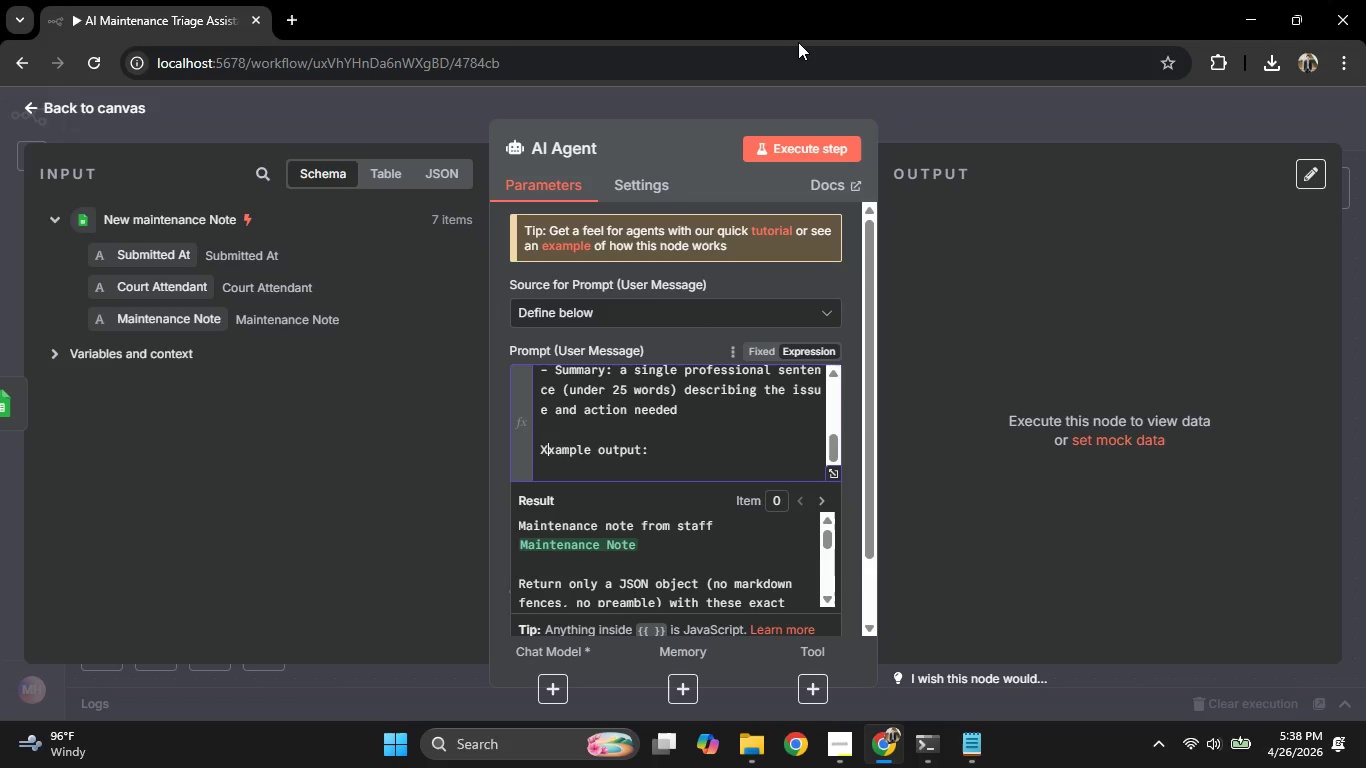 
key(Backspace)
 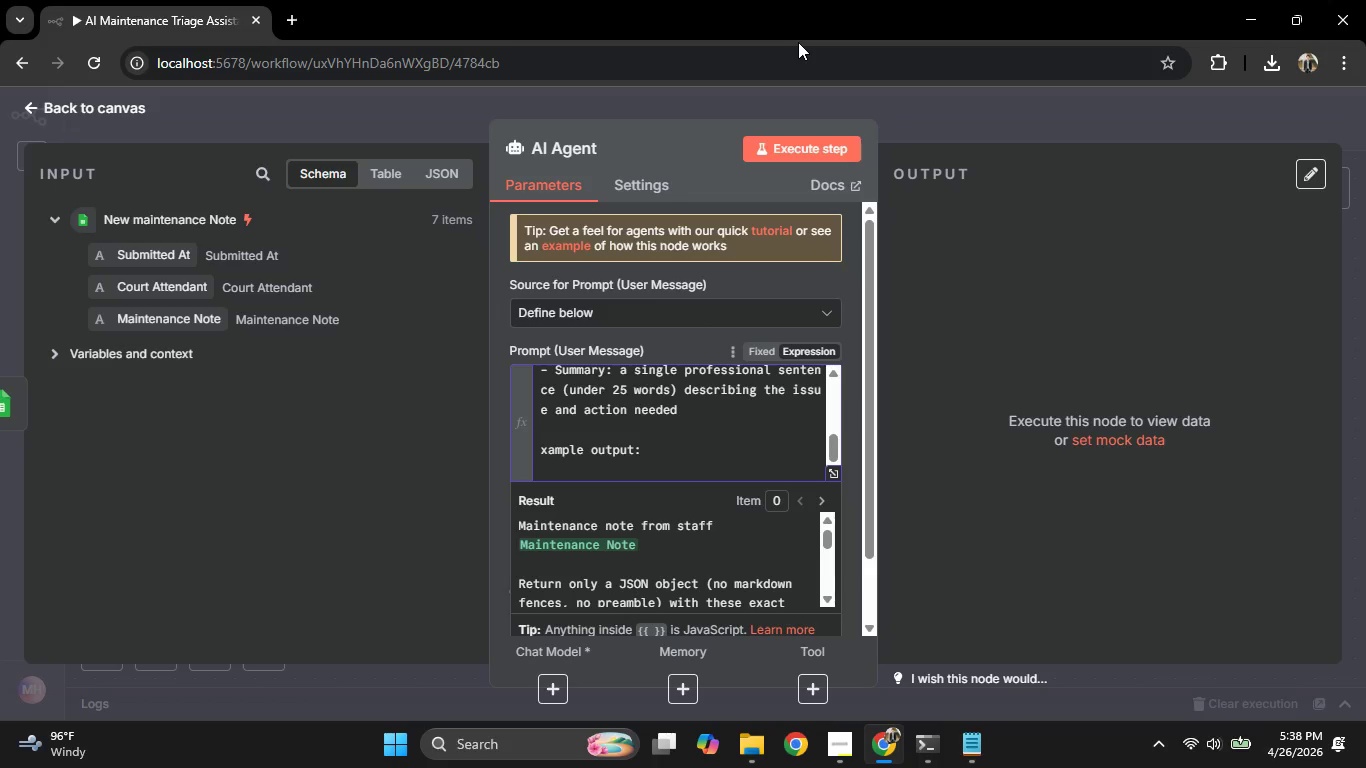 
key(Shift+ShiftRight)
 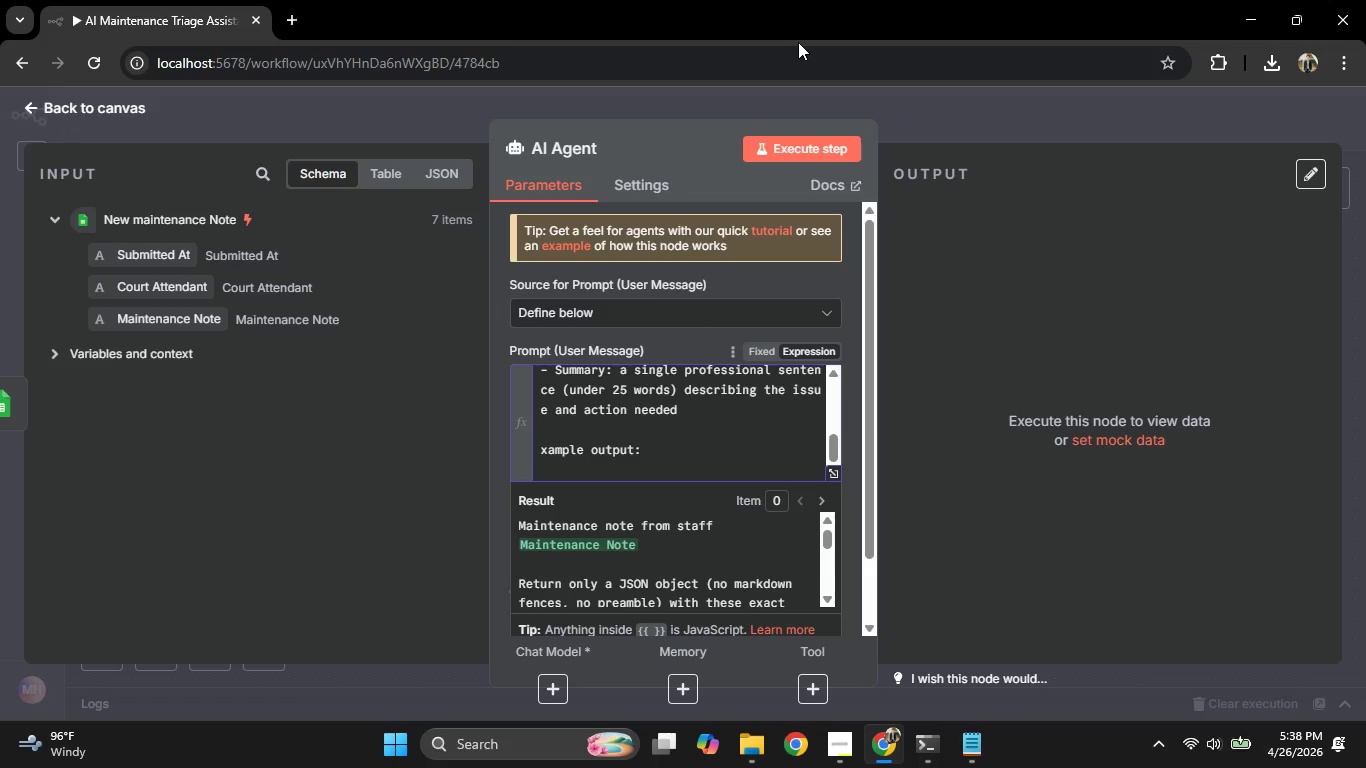 
key(Shift+E)
 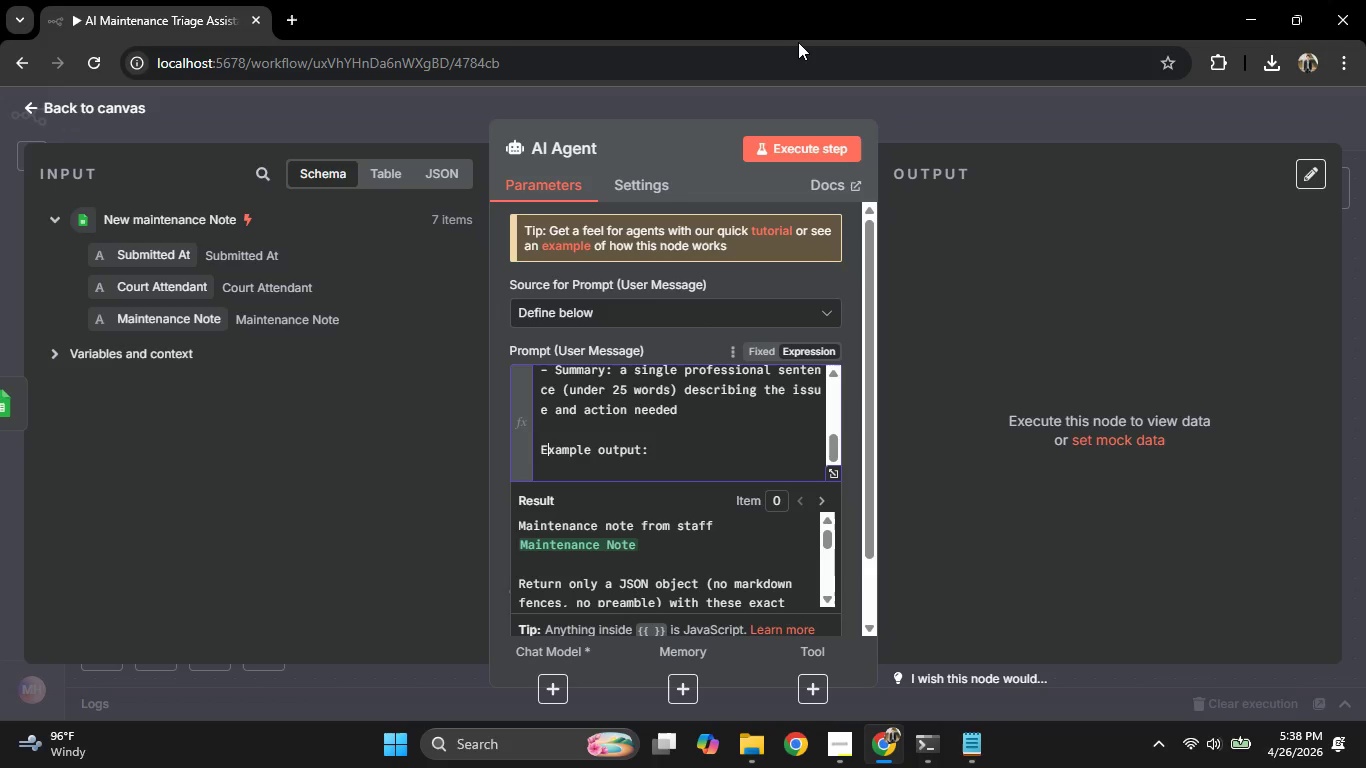 
key(ArrowDown)
 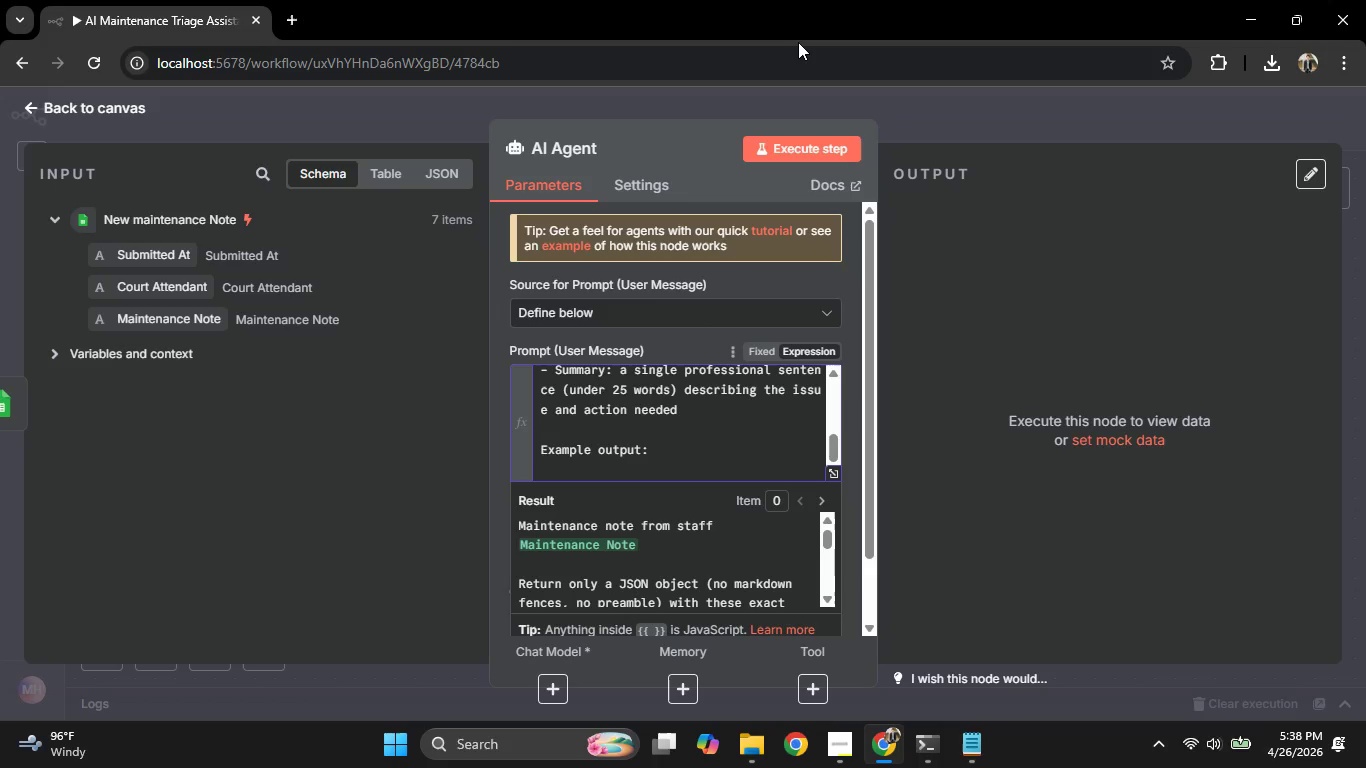 
type({')
key(Backspace)
type("equipmentType:"[PageUp])
 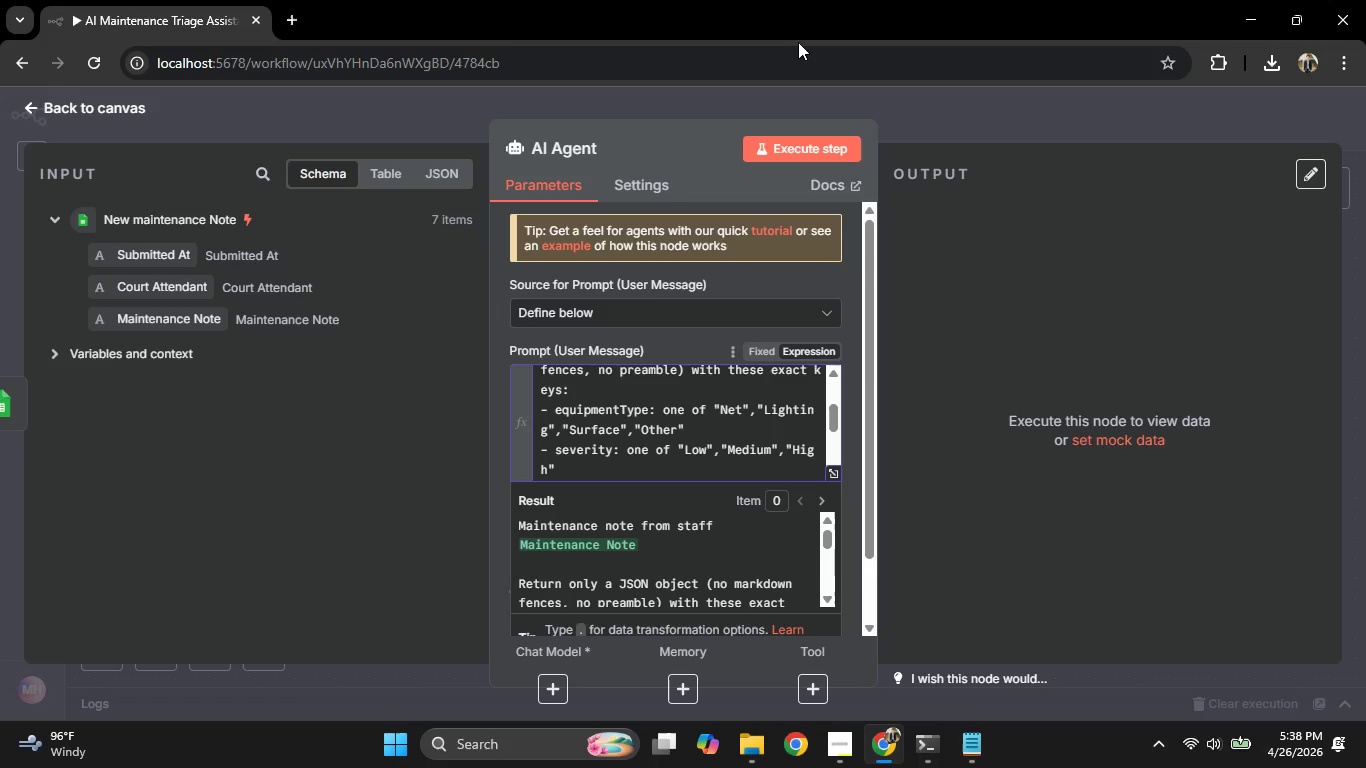 
hold_key(key=ArrowDown, duration=0.91)
 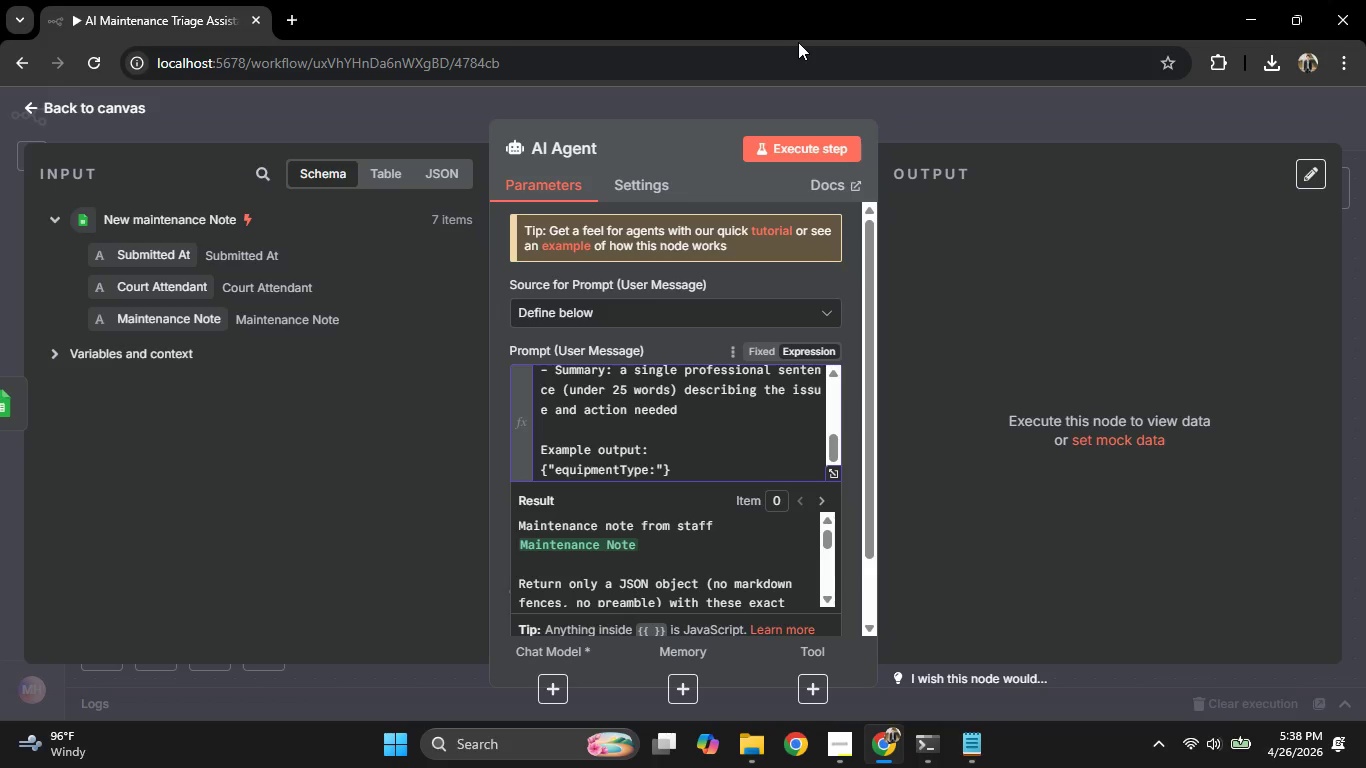 
key(ArrowLeft)
 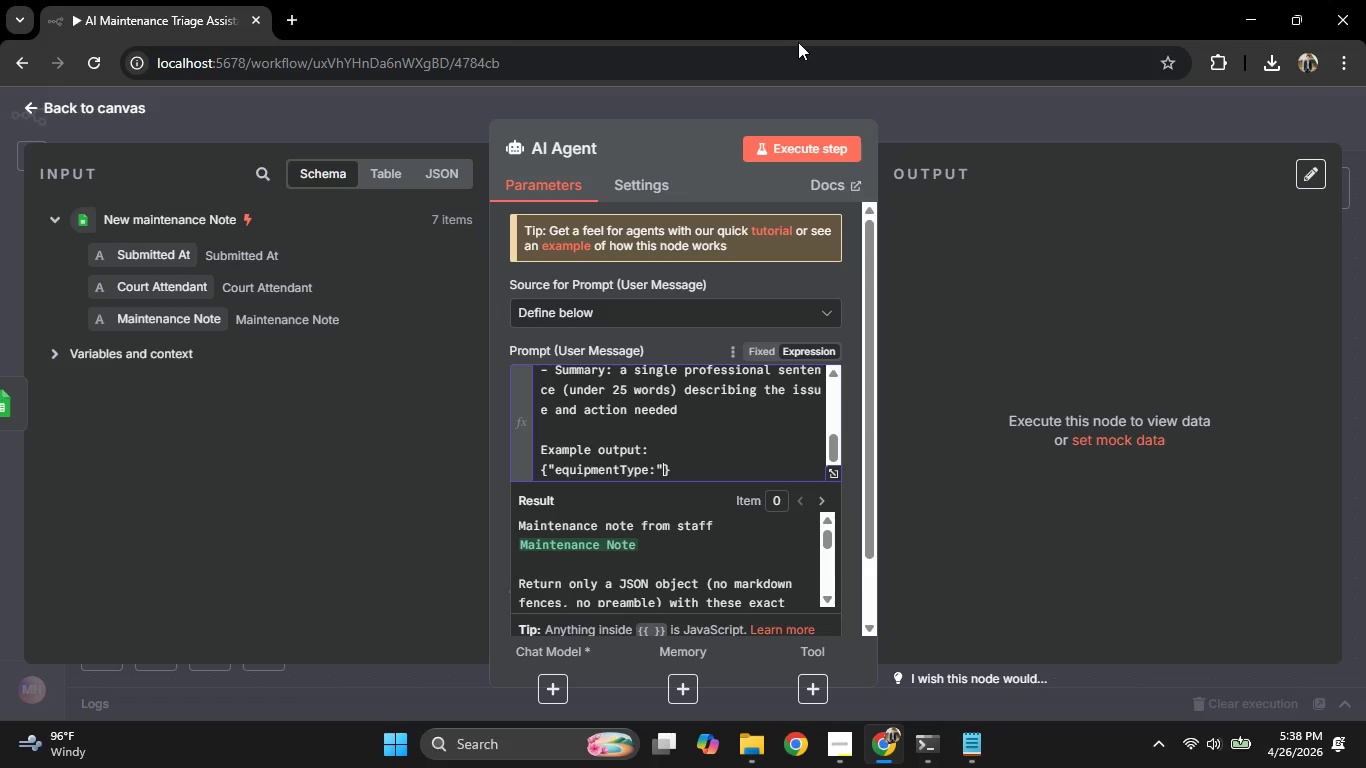 
key(ArrowLeft)
 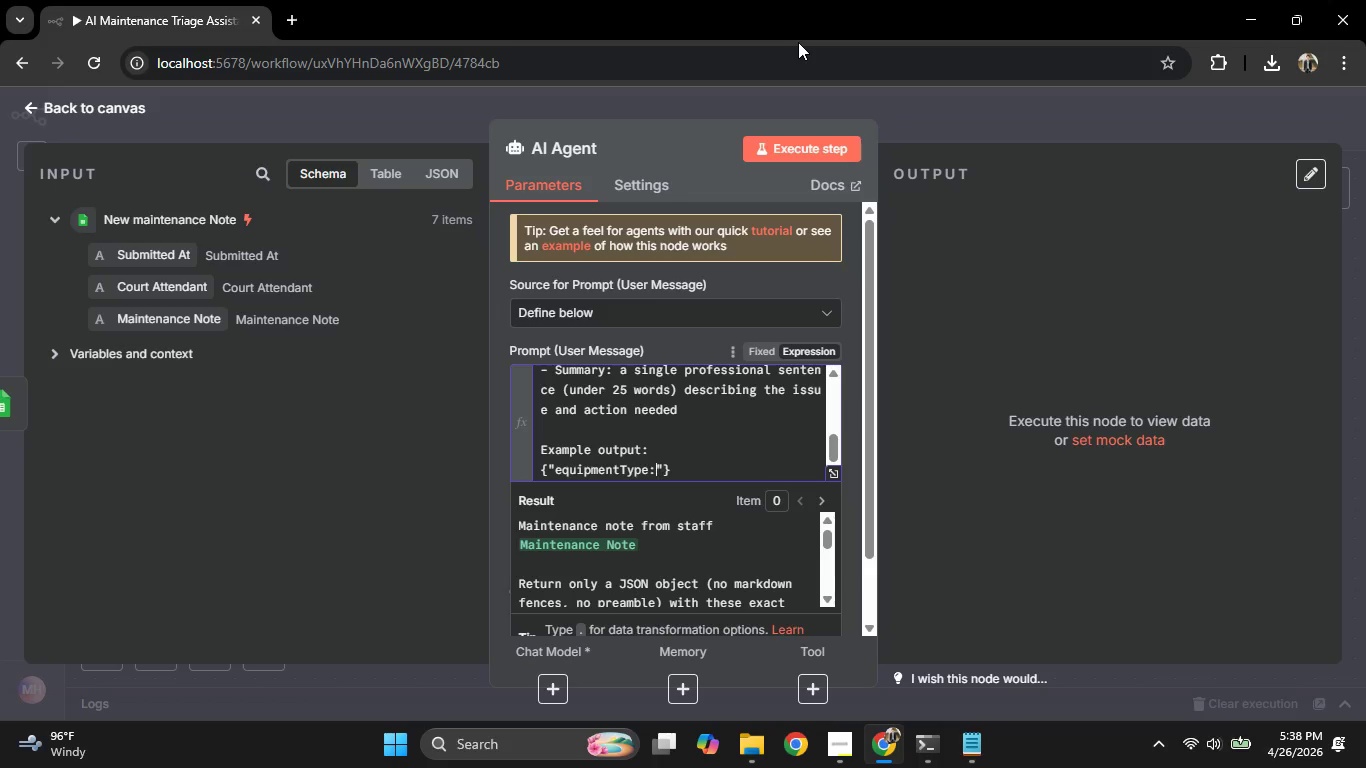 
key(ArrowLeft)
 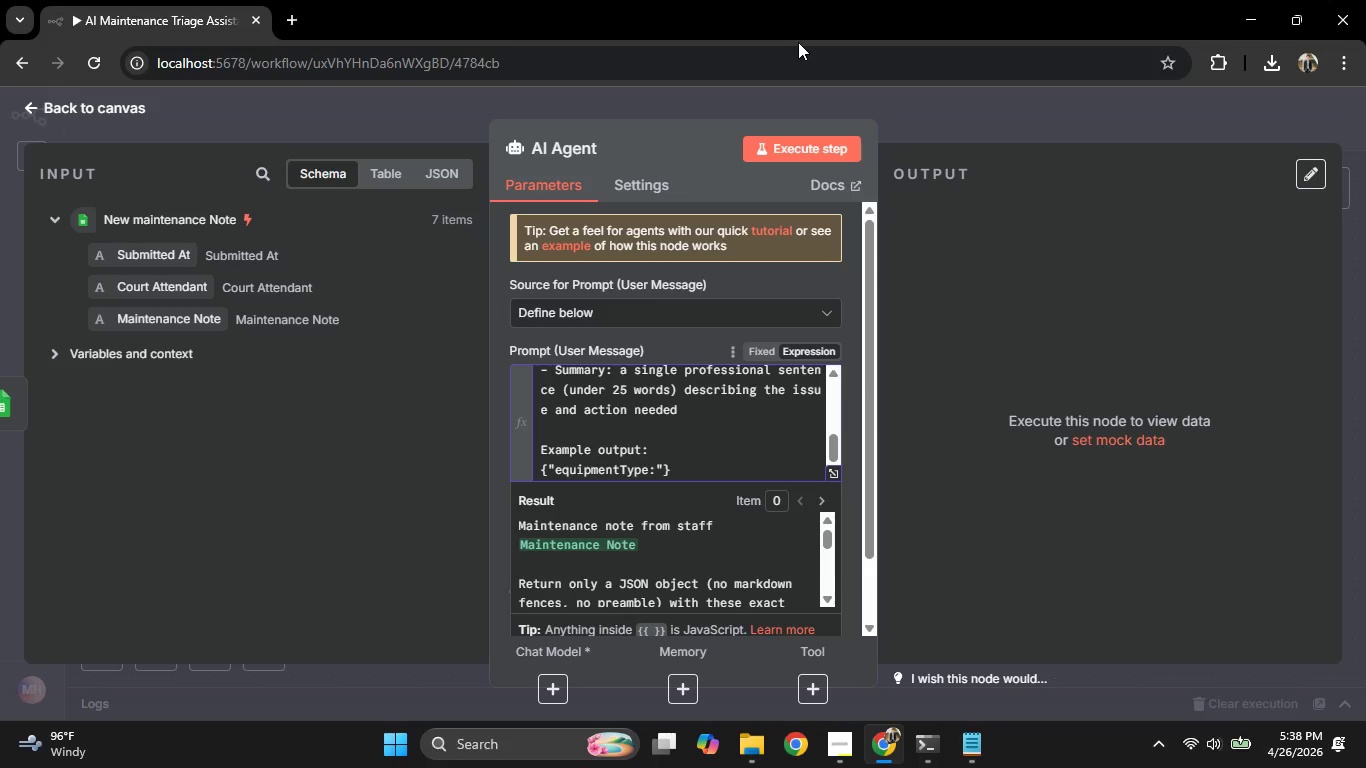 
key(Shift+Quote)
 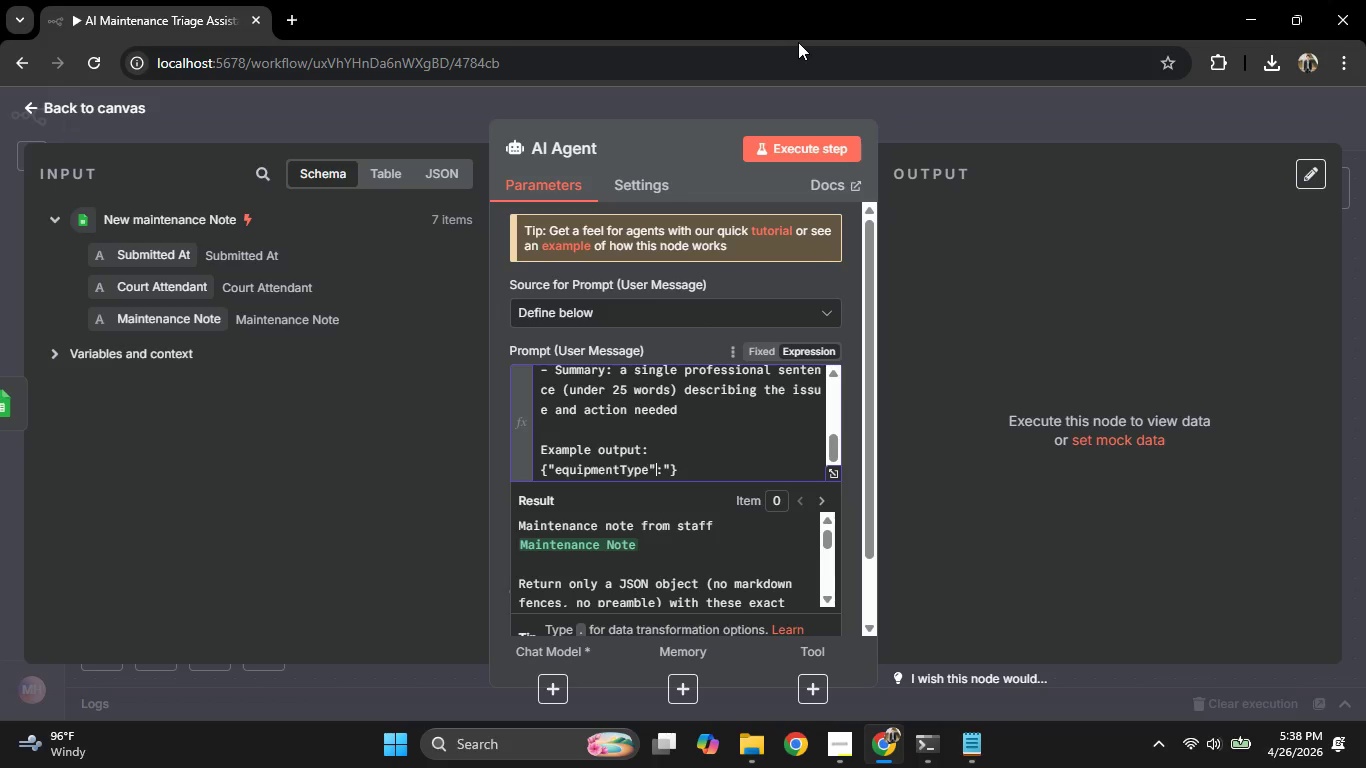 
key(ArrowRight)
 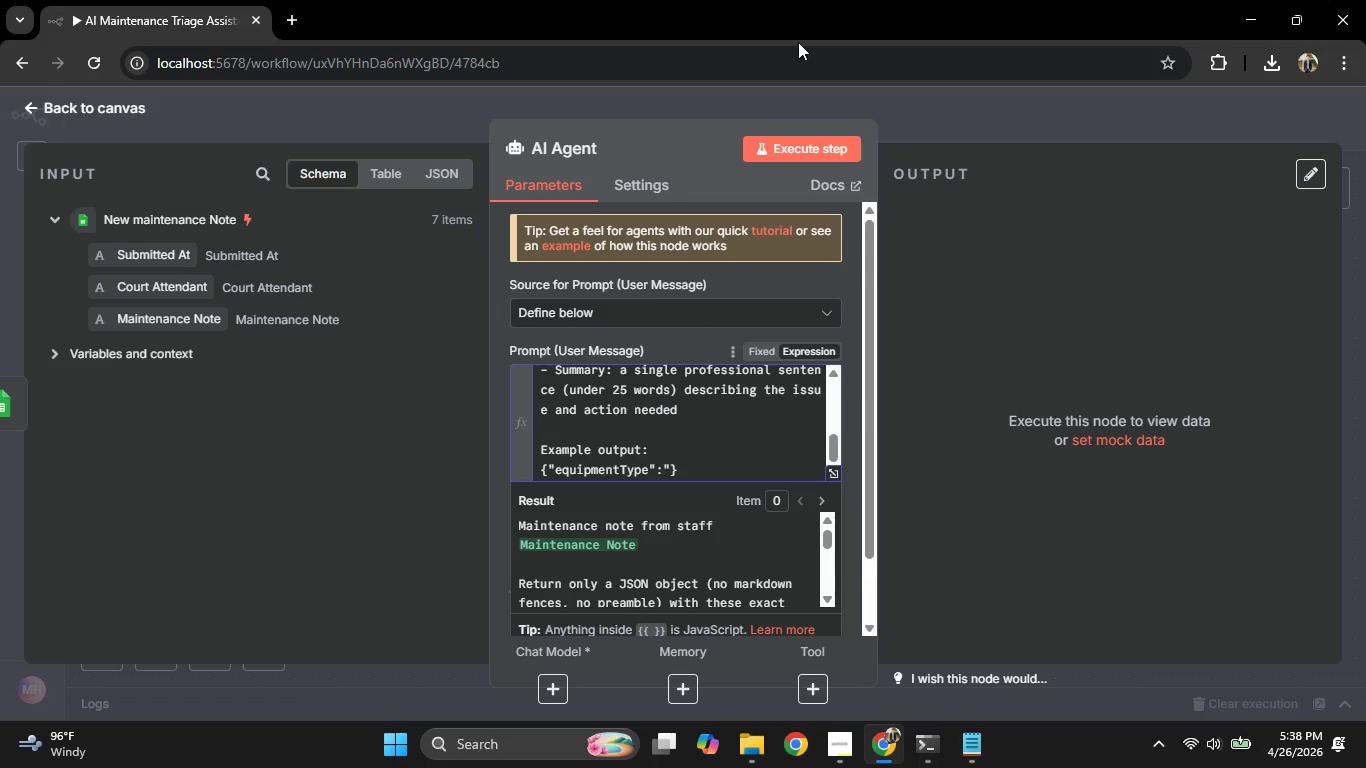 
type("Net)
 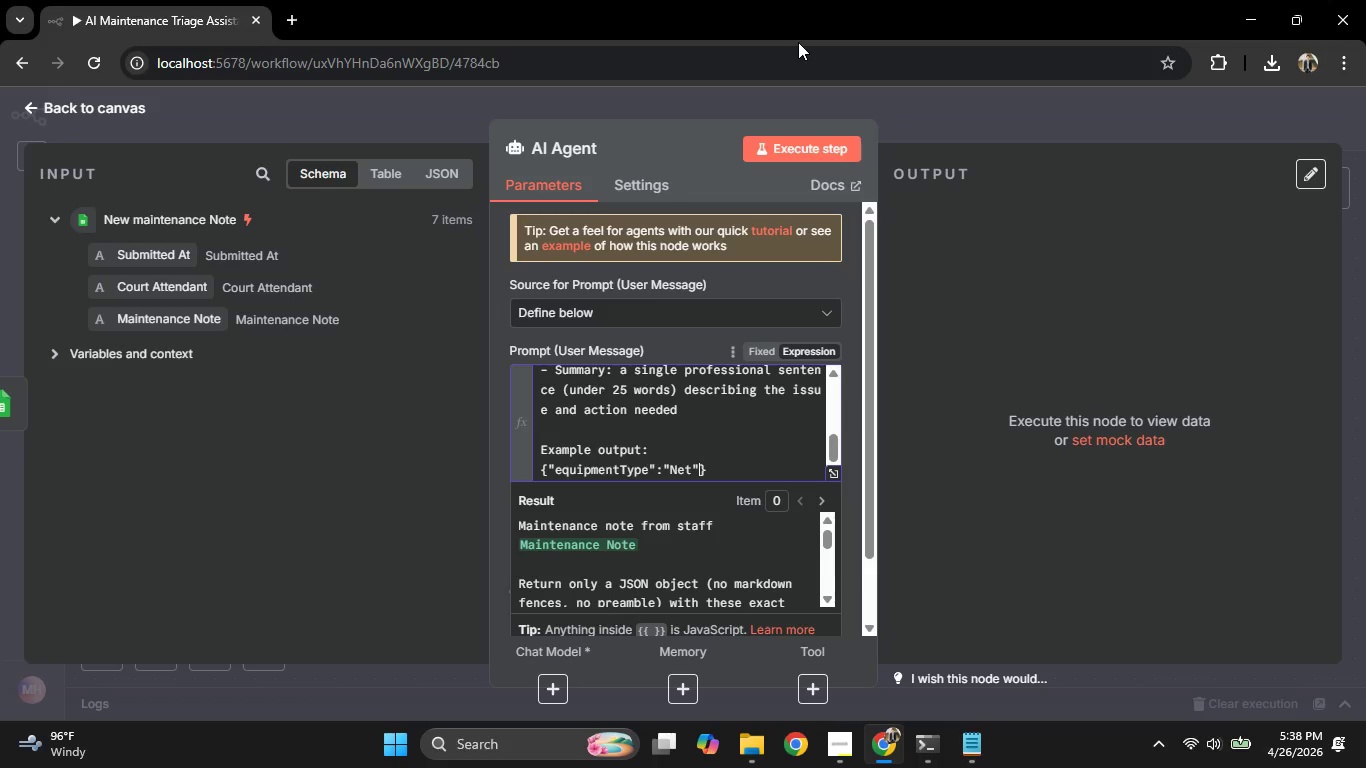 
 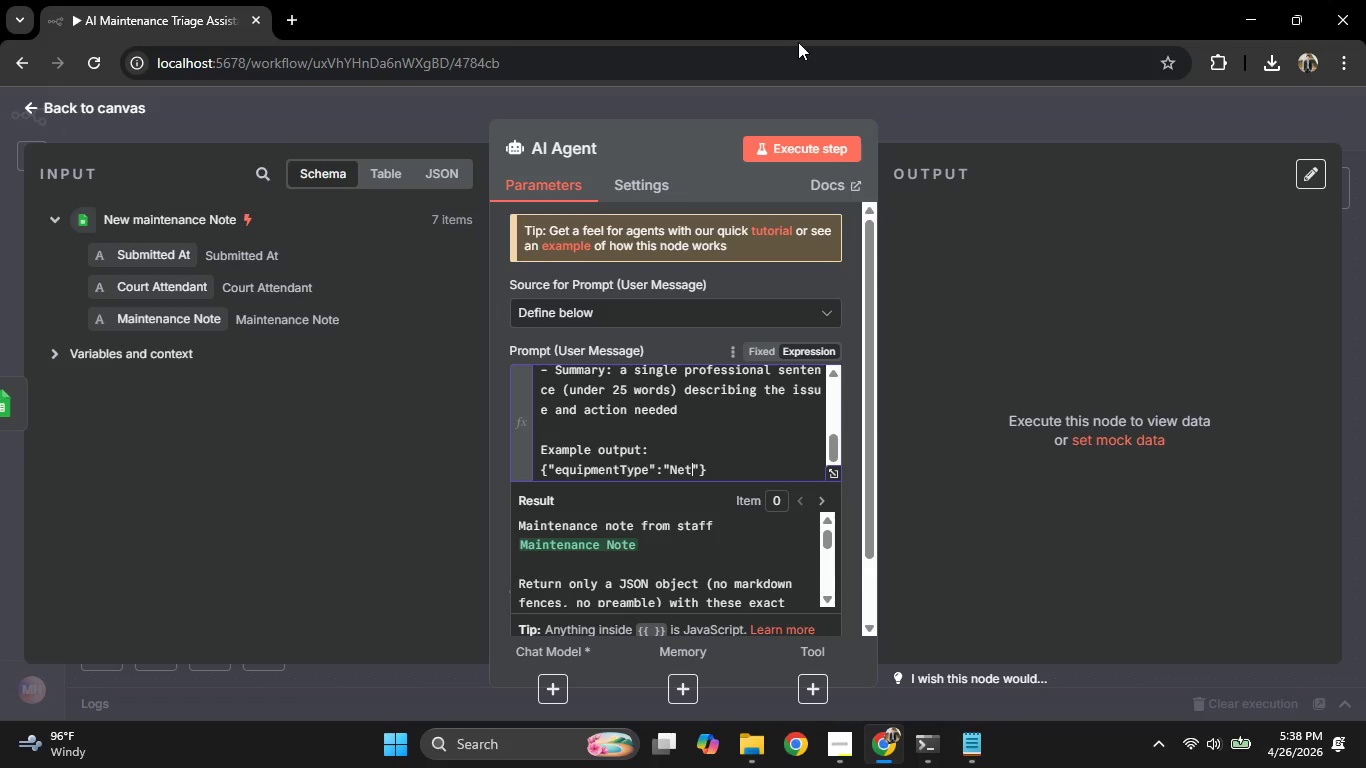 
key(ArrowRight)
 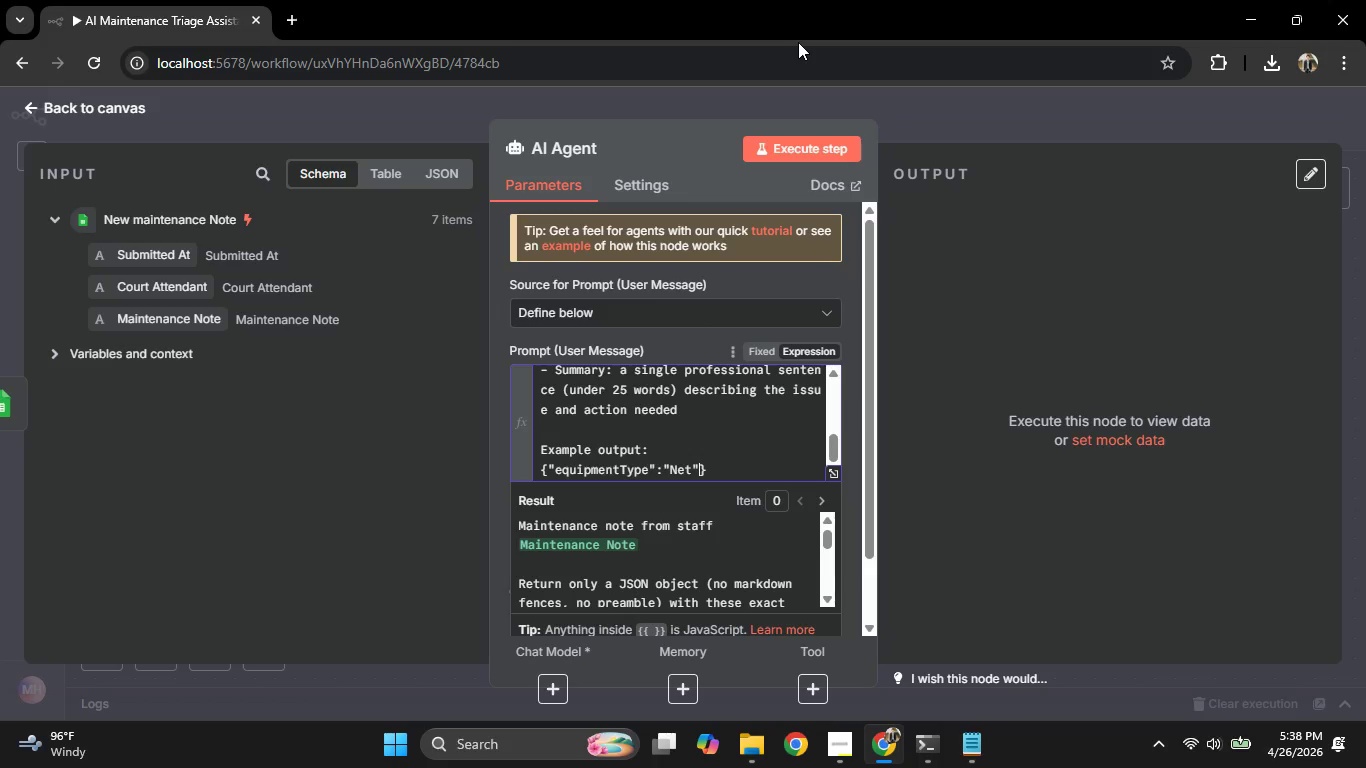 
type(,"severity)
 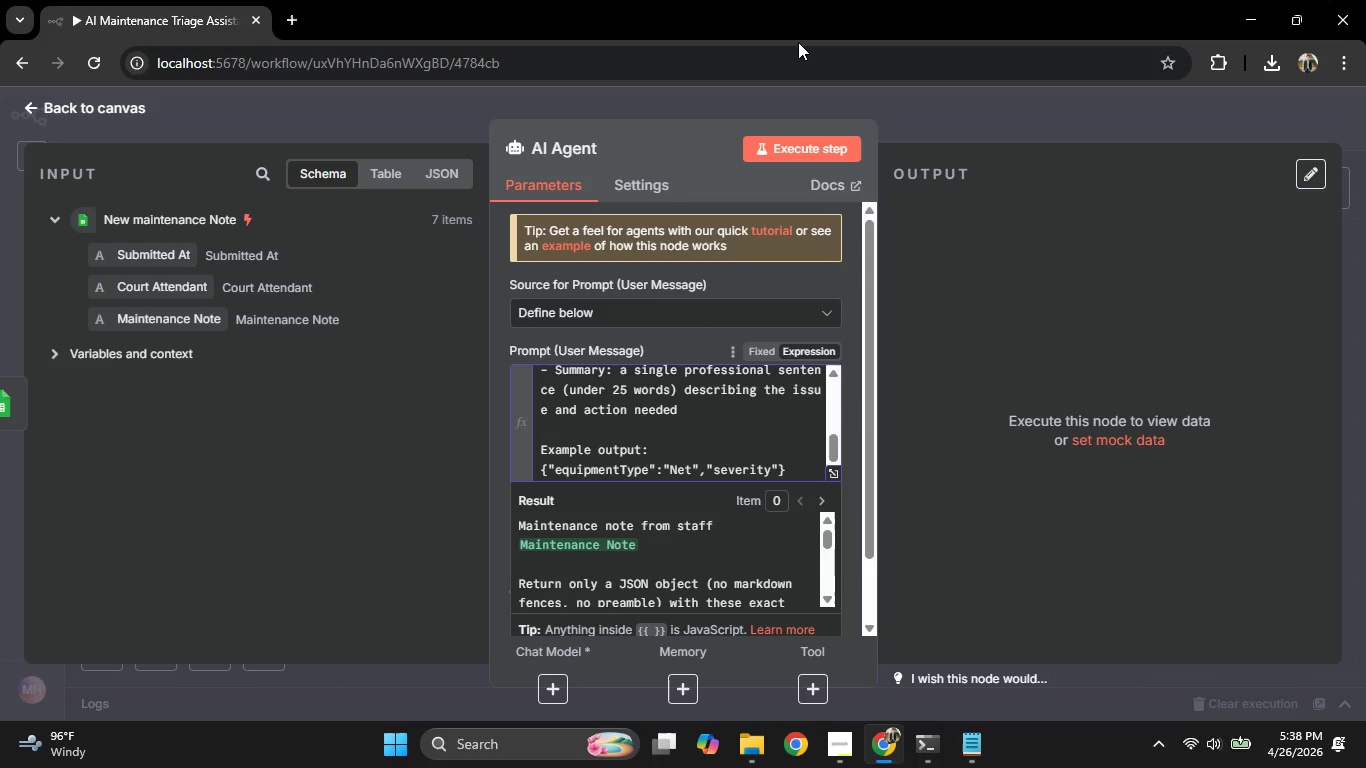 
key(ArrowRight)
 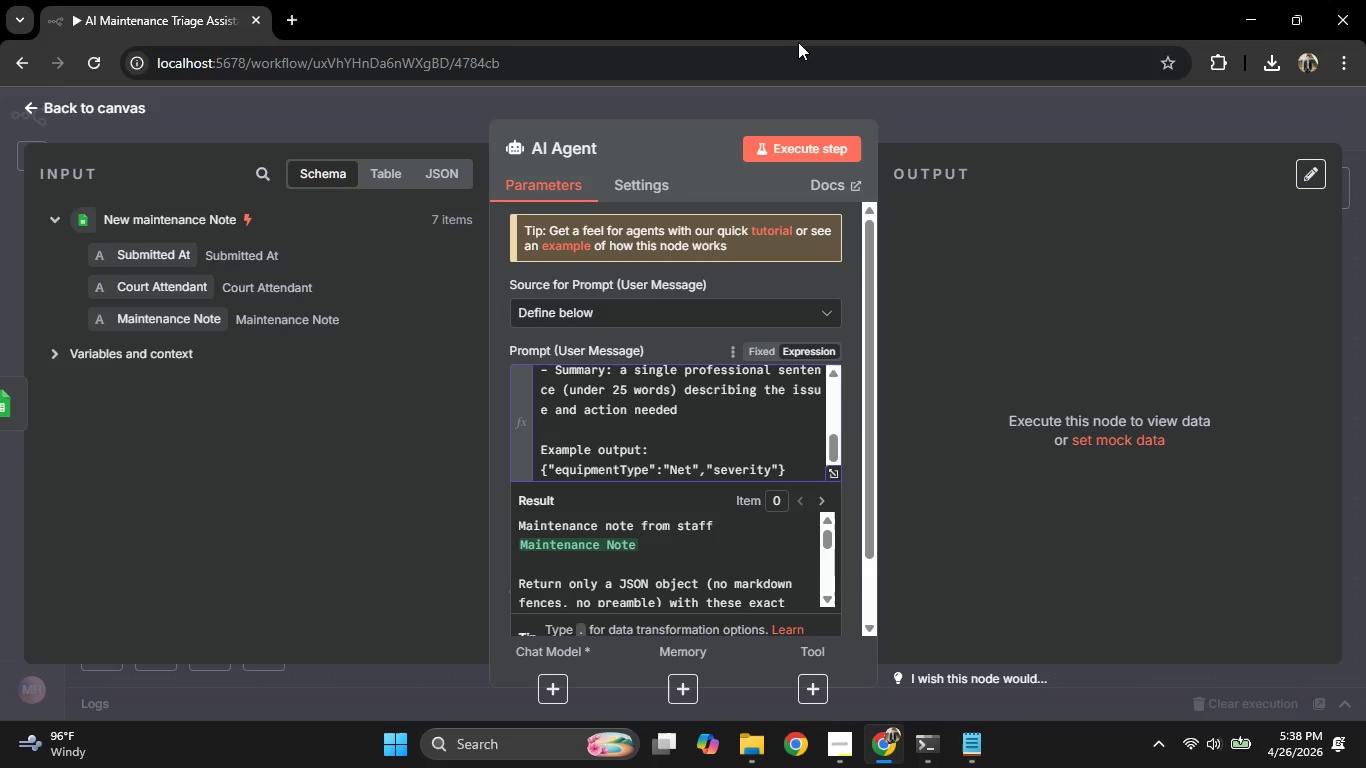 
type(:"Medium)
 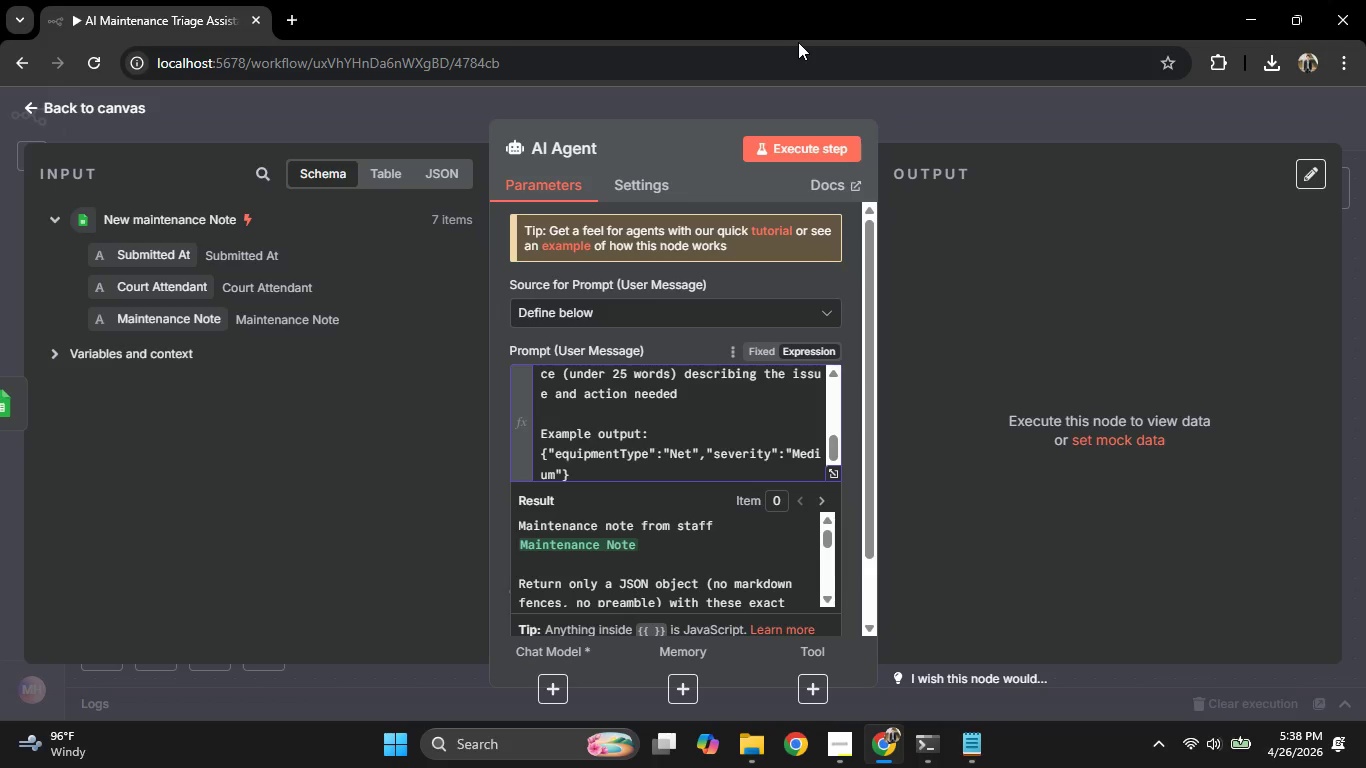 
key(ArrowRight)
 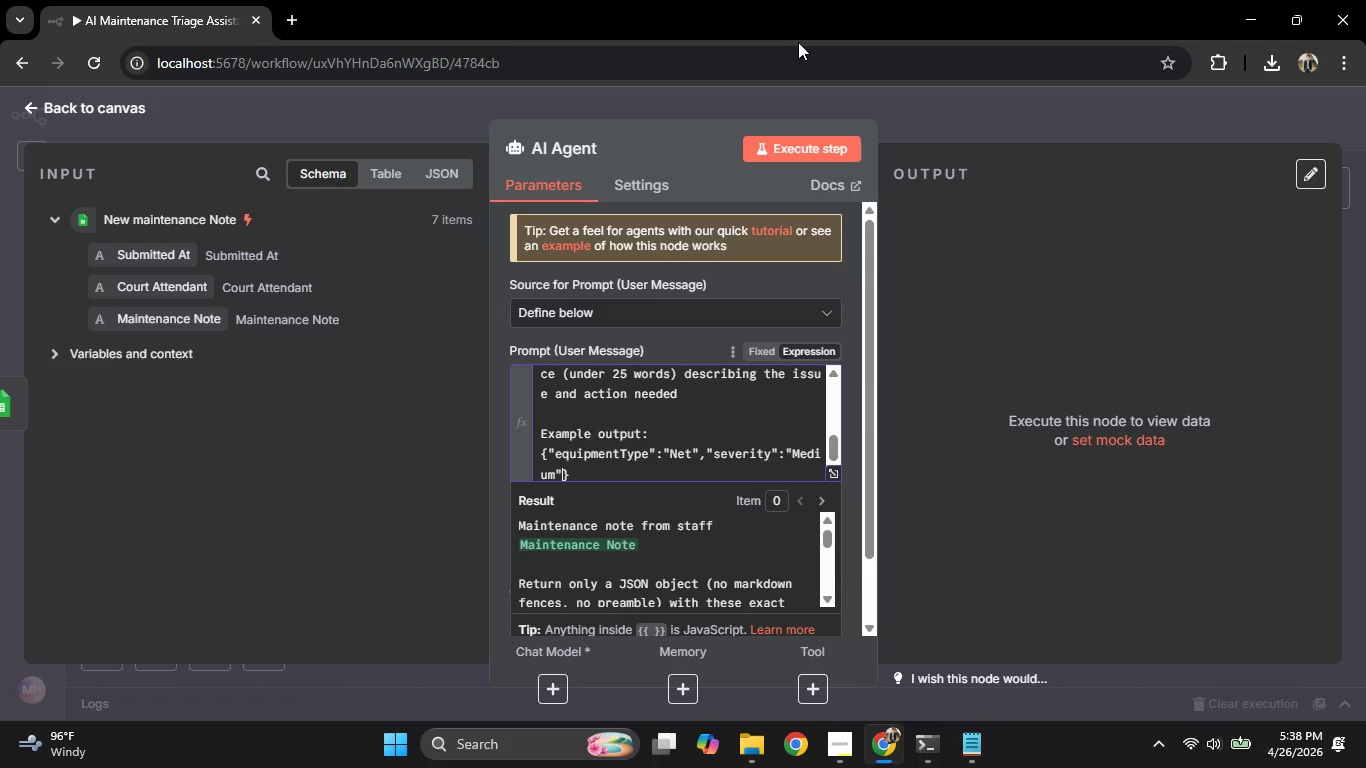 
type(,"summary)
 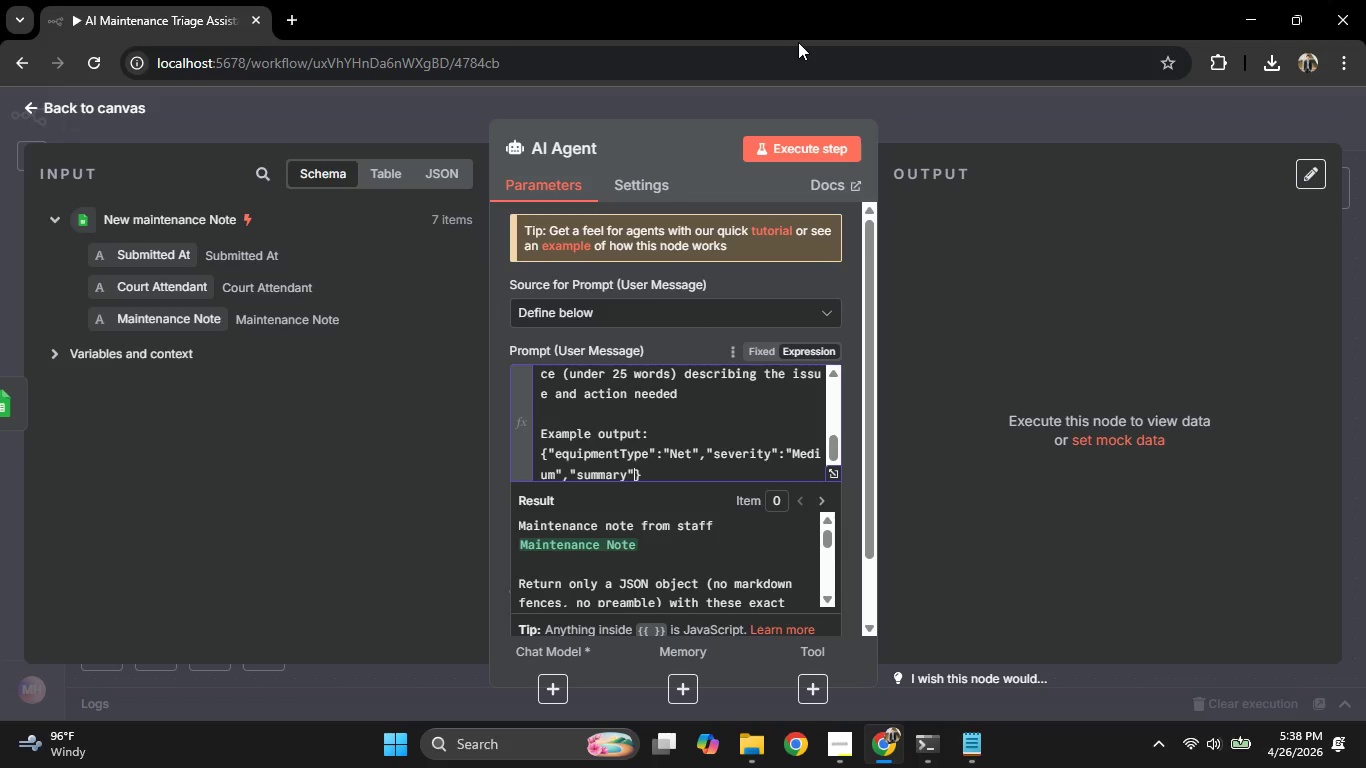 
 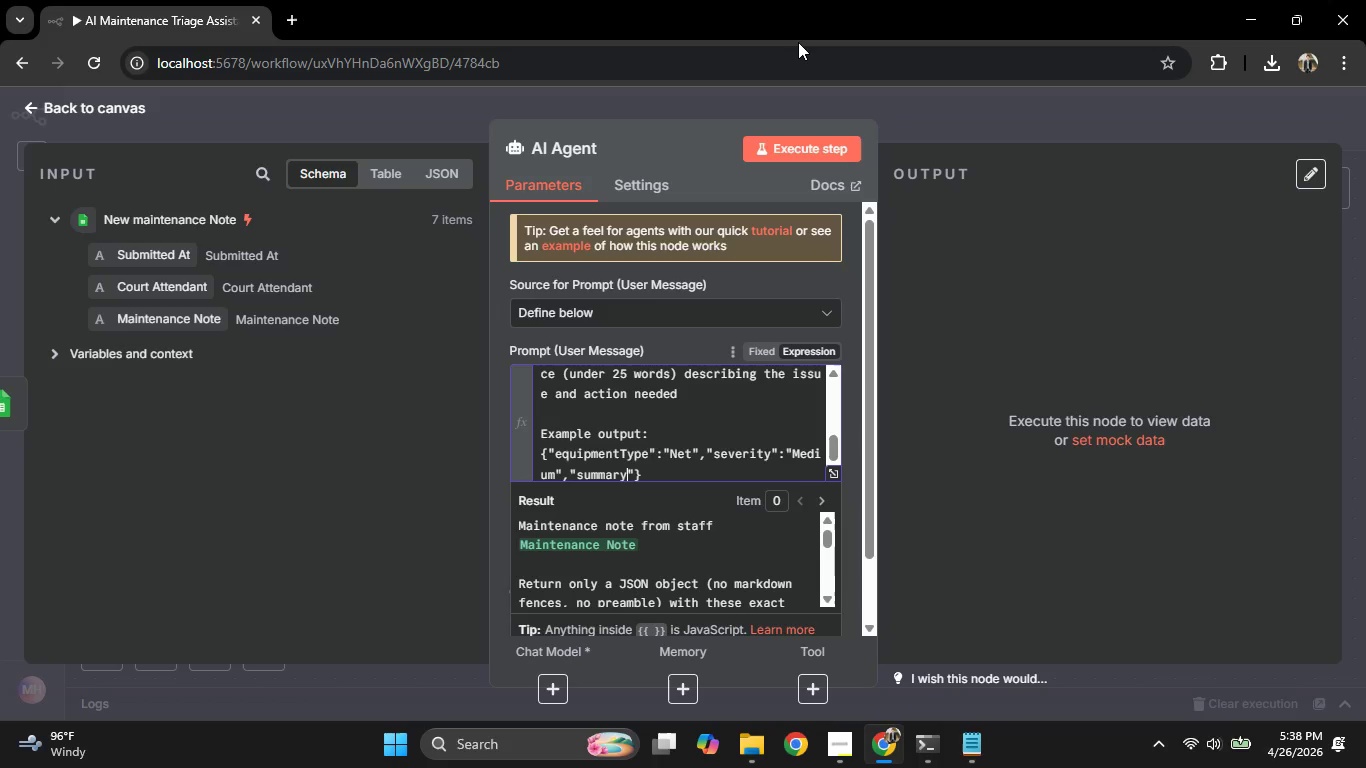 
key(ArrowRight)
 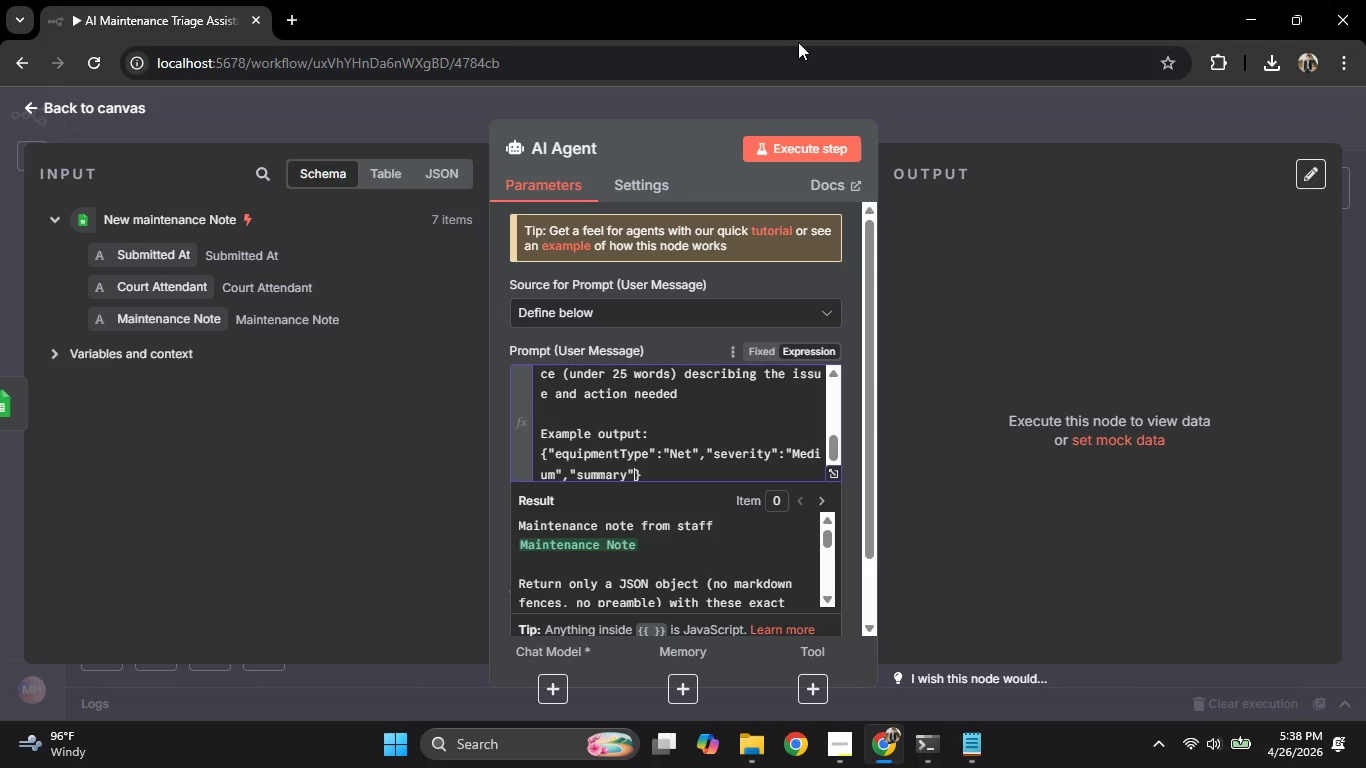 
type(:"The co)
key(Backspace)
key(Backspace)
type(Court 4 net is)
 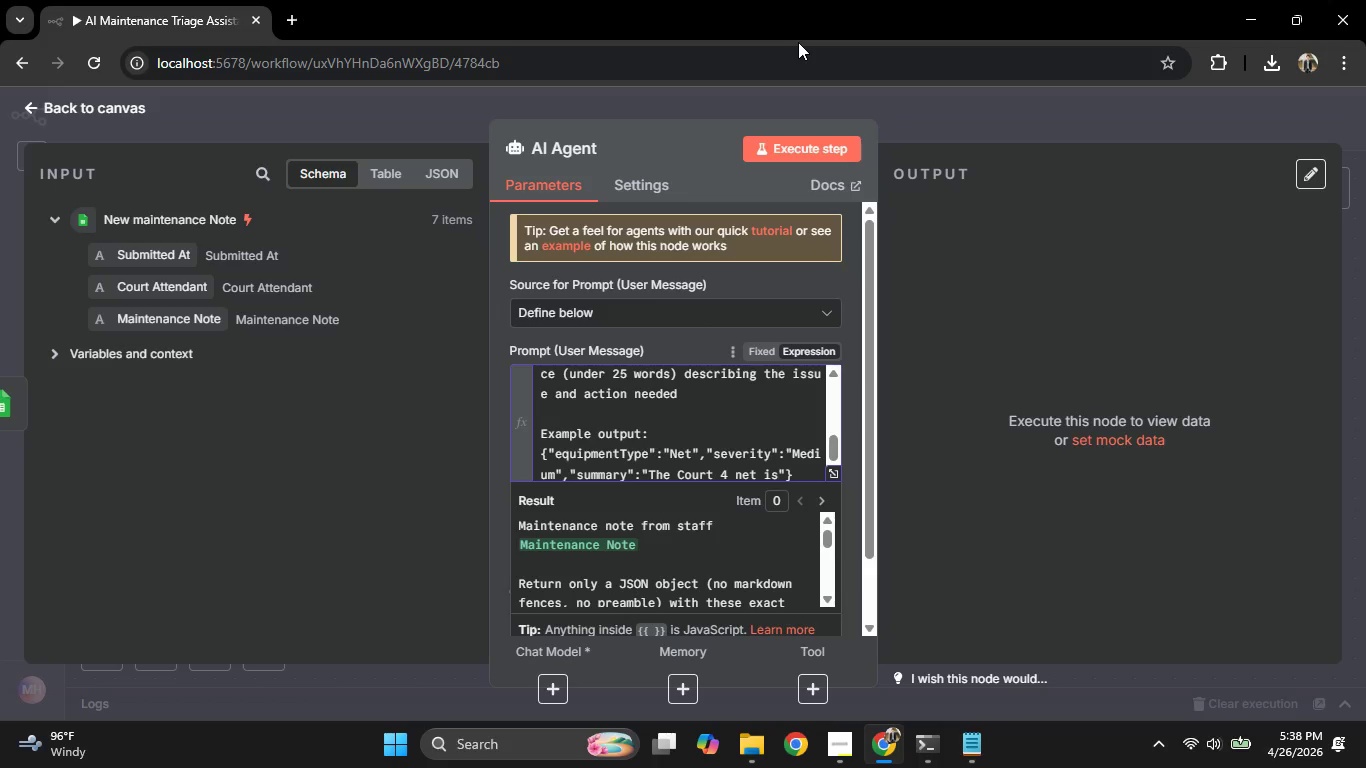 
wait(208.39)
 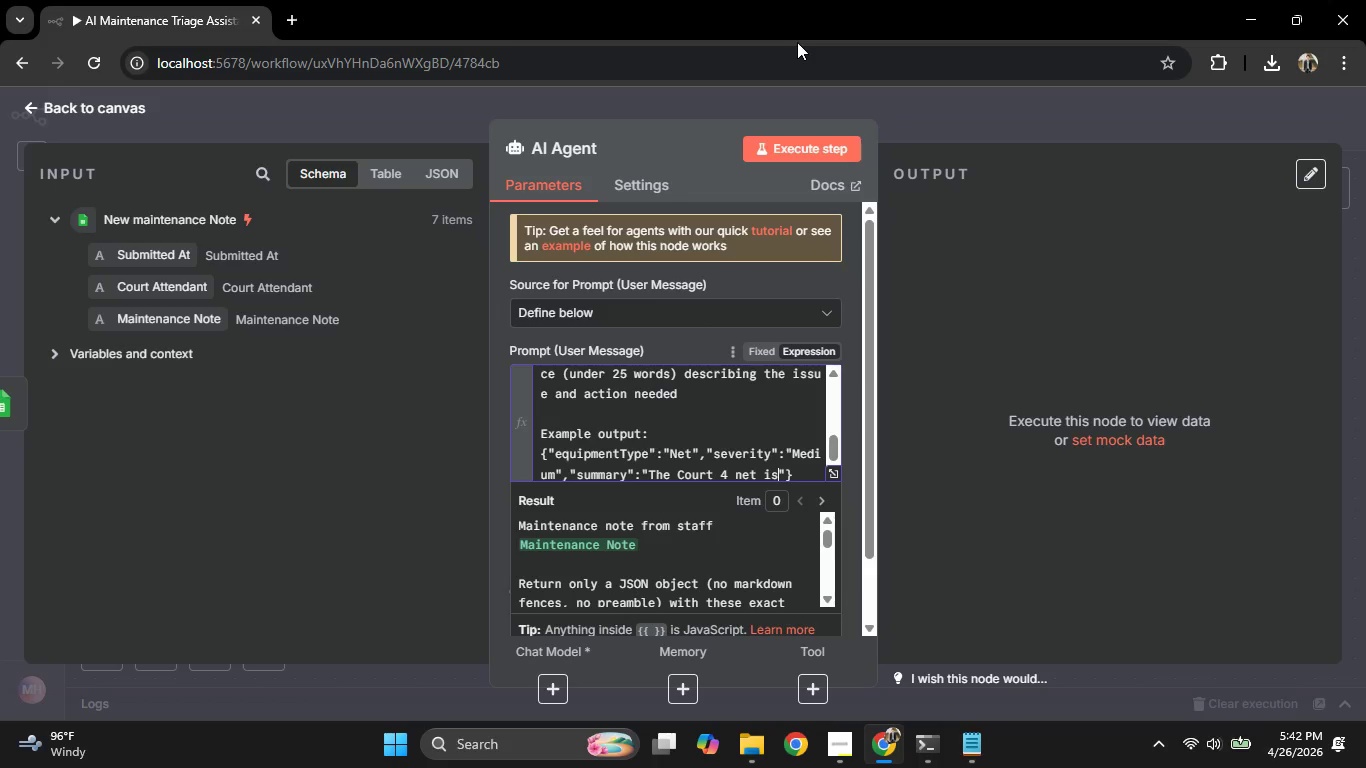 
type( sagging and the crank mechanism is jammed:)
key(Backspace)
type(; replacement or repair of the tensioning ss)
key(Backspace)
type(ystem is required)
 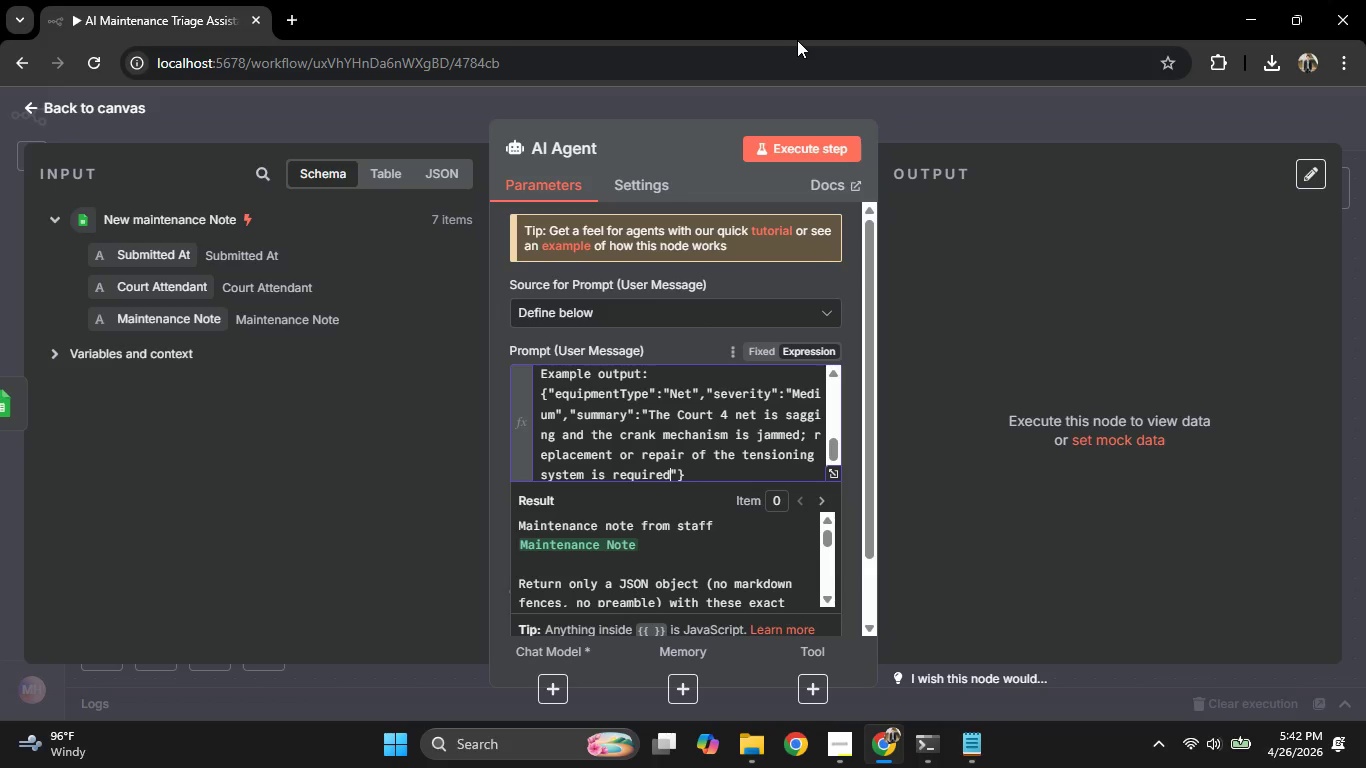 
left_click([2, 296])
 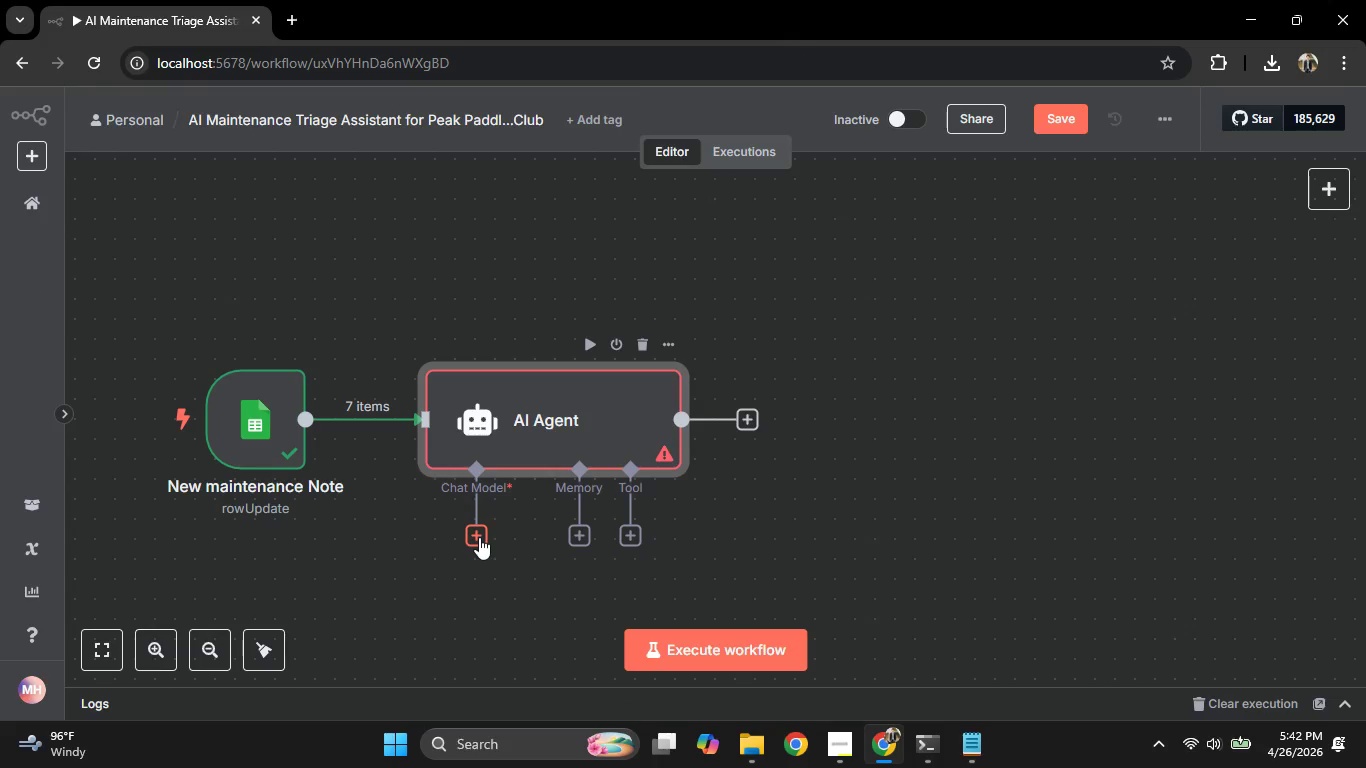 
left_click([479, 537])
 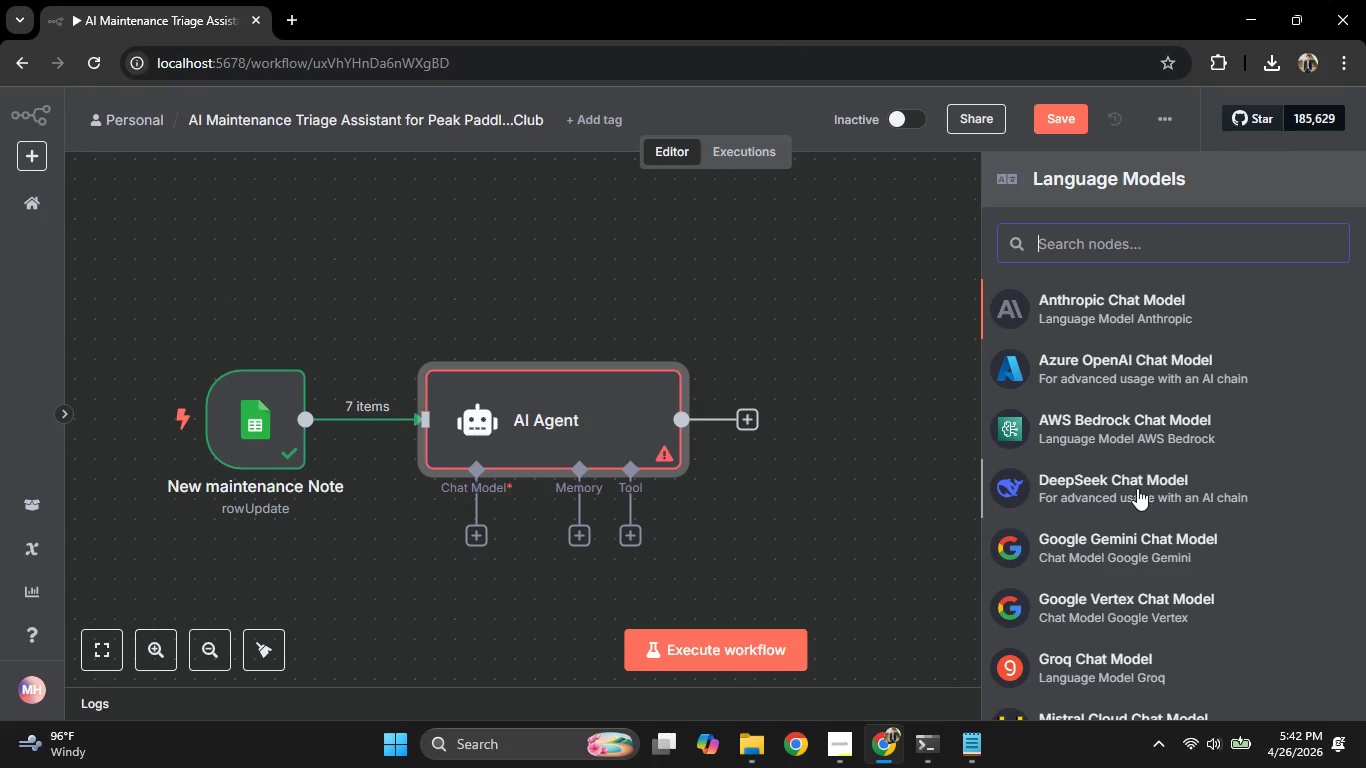 
left_click([1055, 542])
 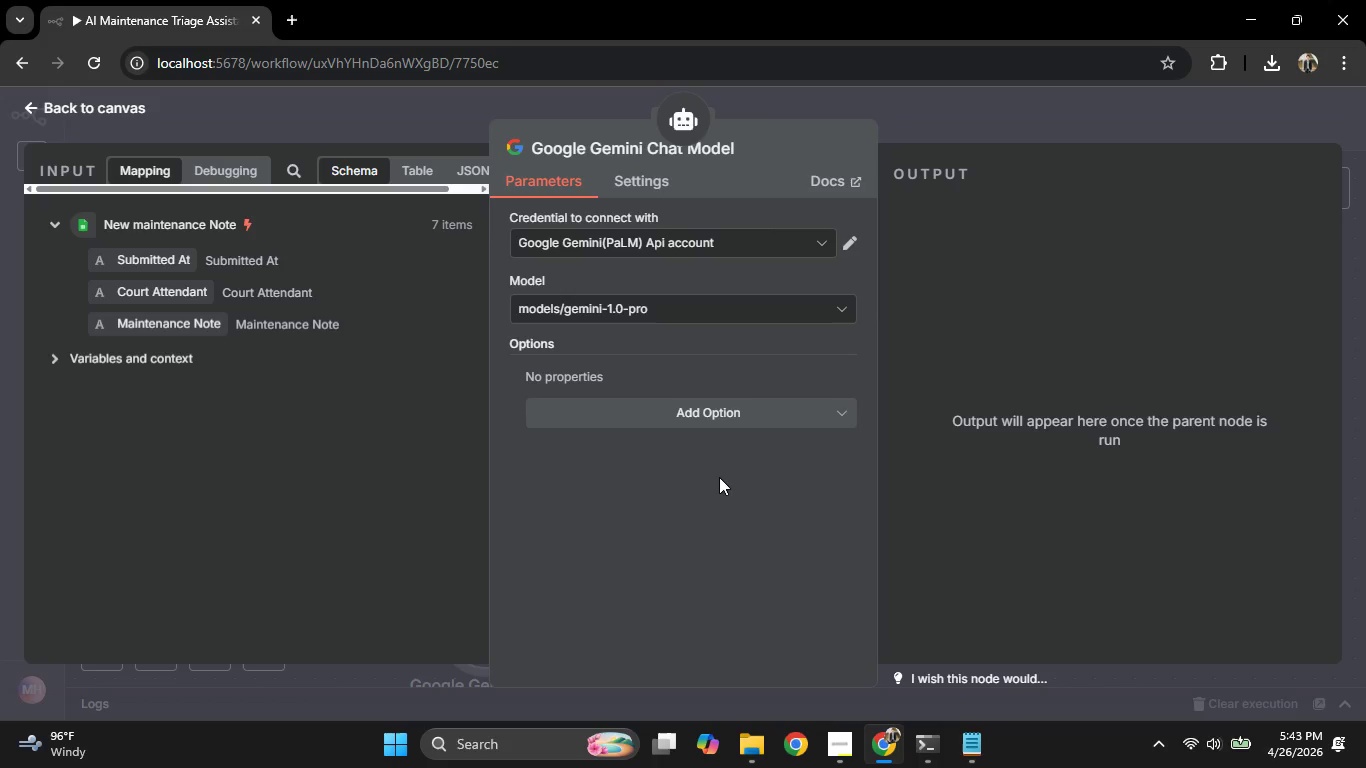 
wait(32.33)
 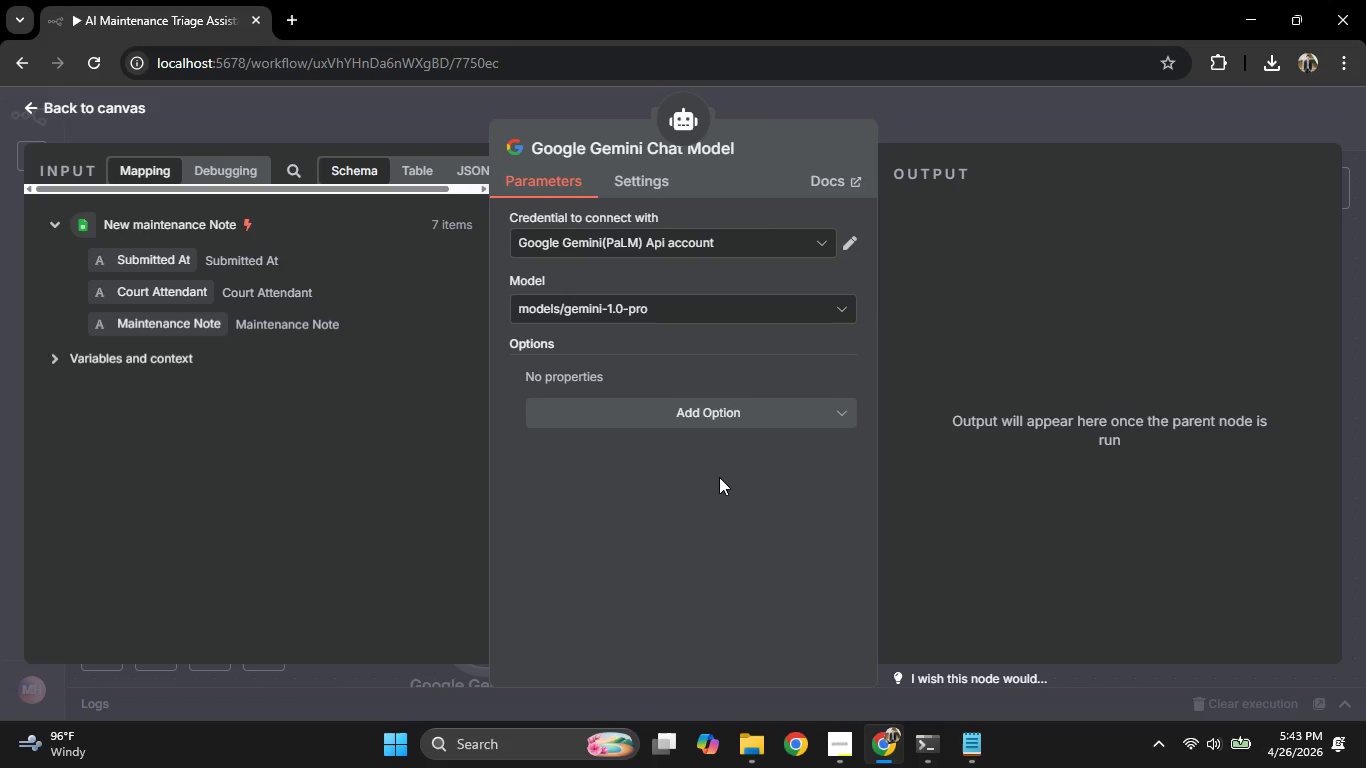 
left_click_drag(start_coordinate=[1301, 209], to_coordinate=[1364, 44])
 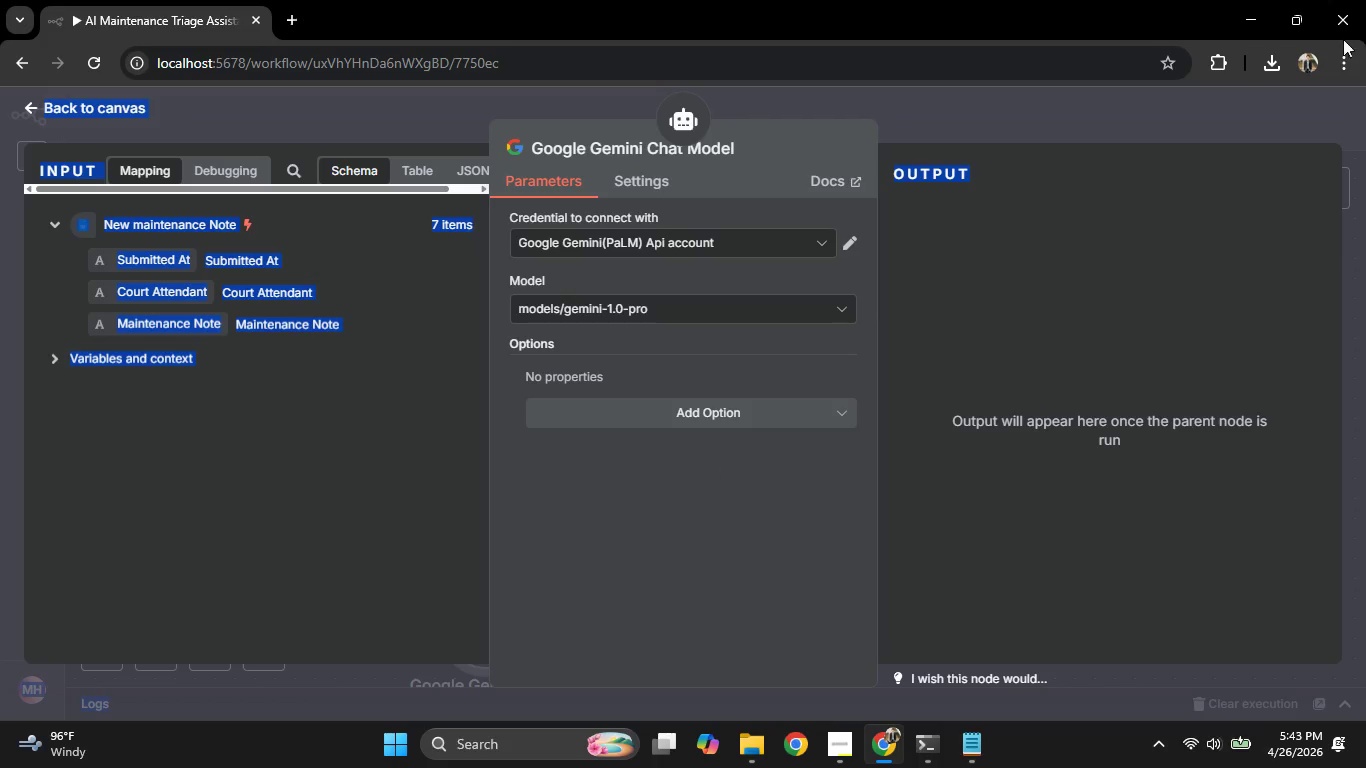 
left_click([605, 308])
 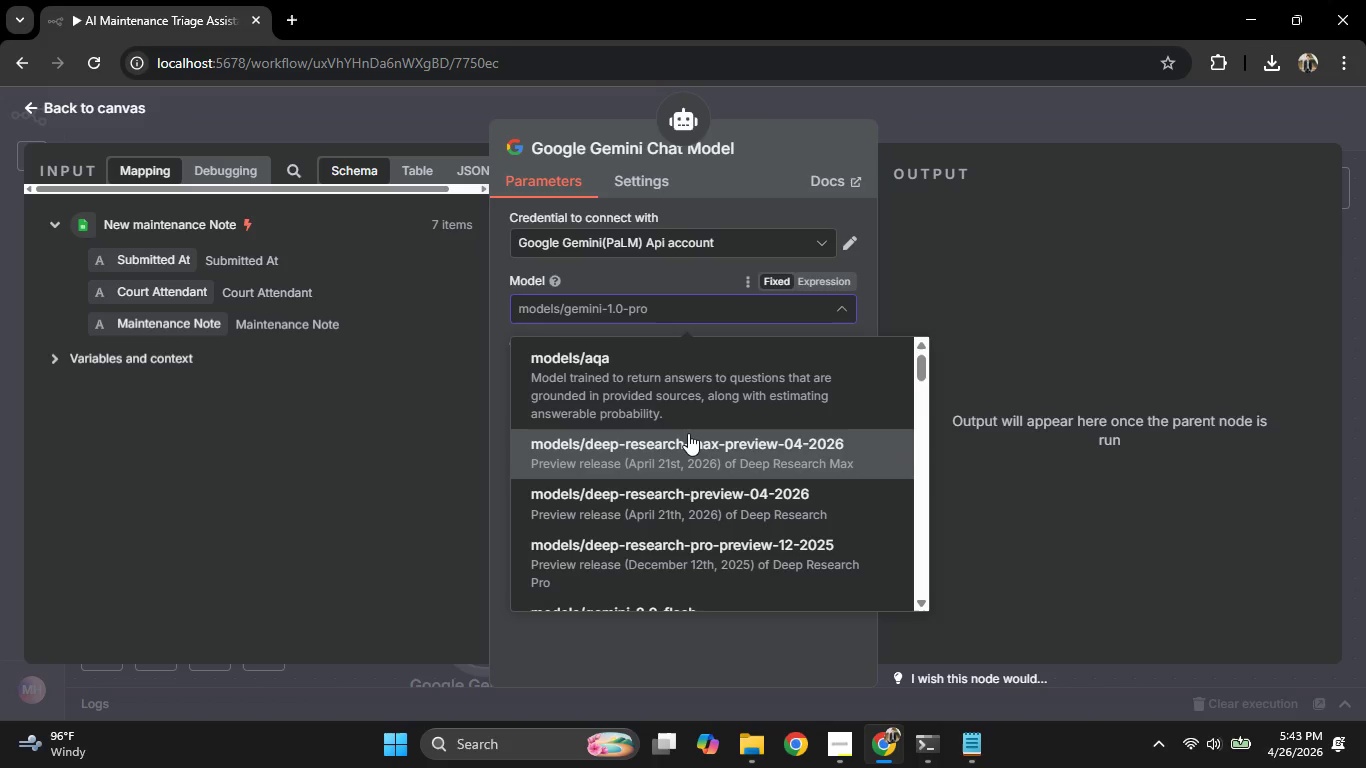 
scroll: coordinate [724, 502], scroll_direction: down, amount: 4.0
 